 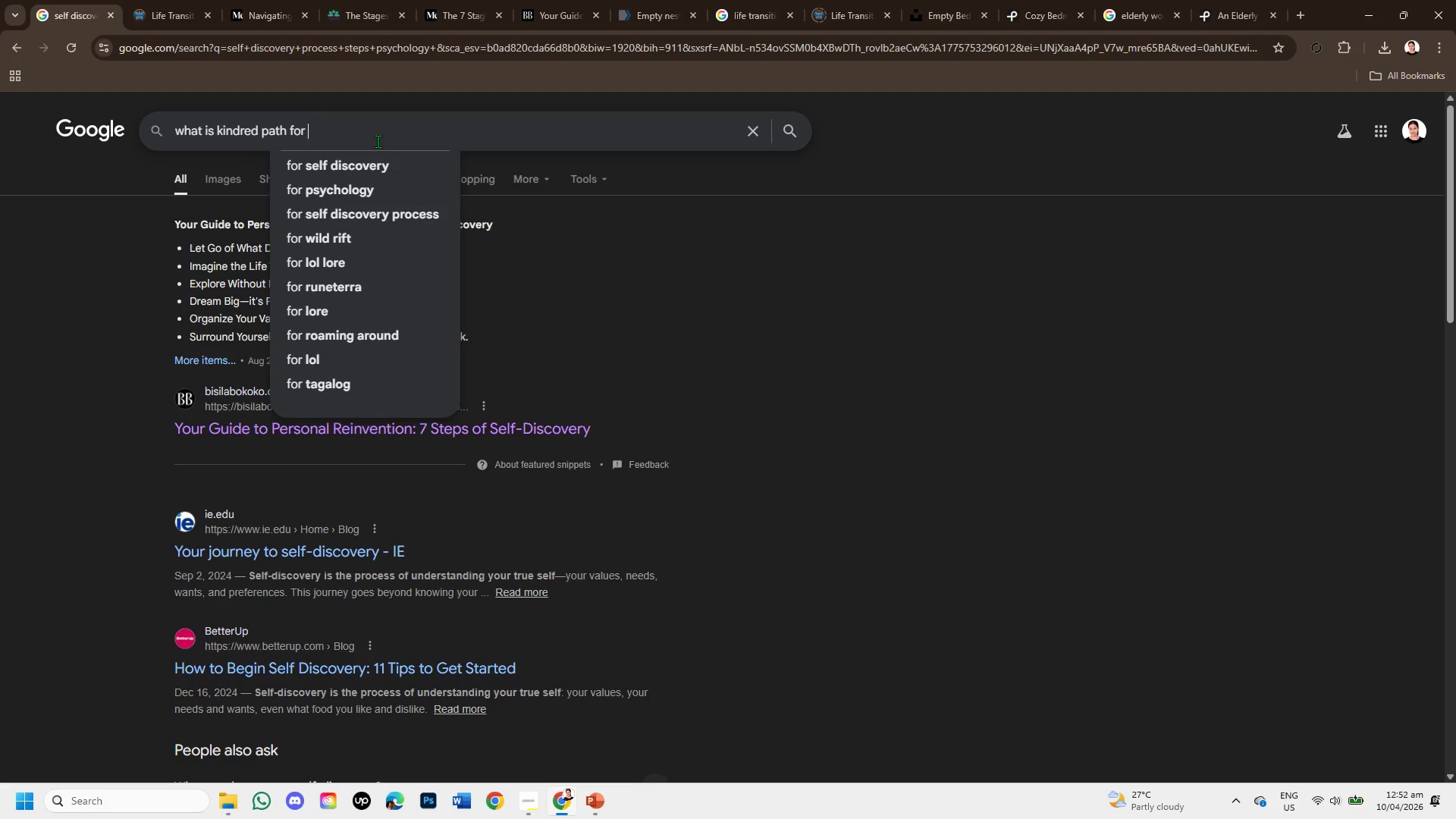 
type(emptyn)
key(Backspace)
type( nest )
 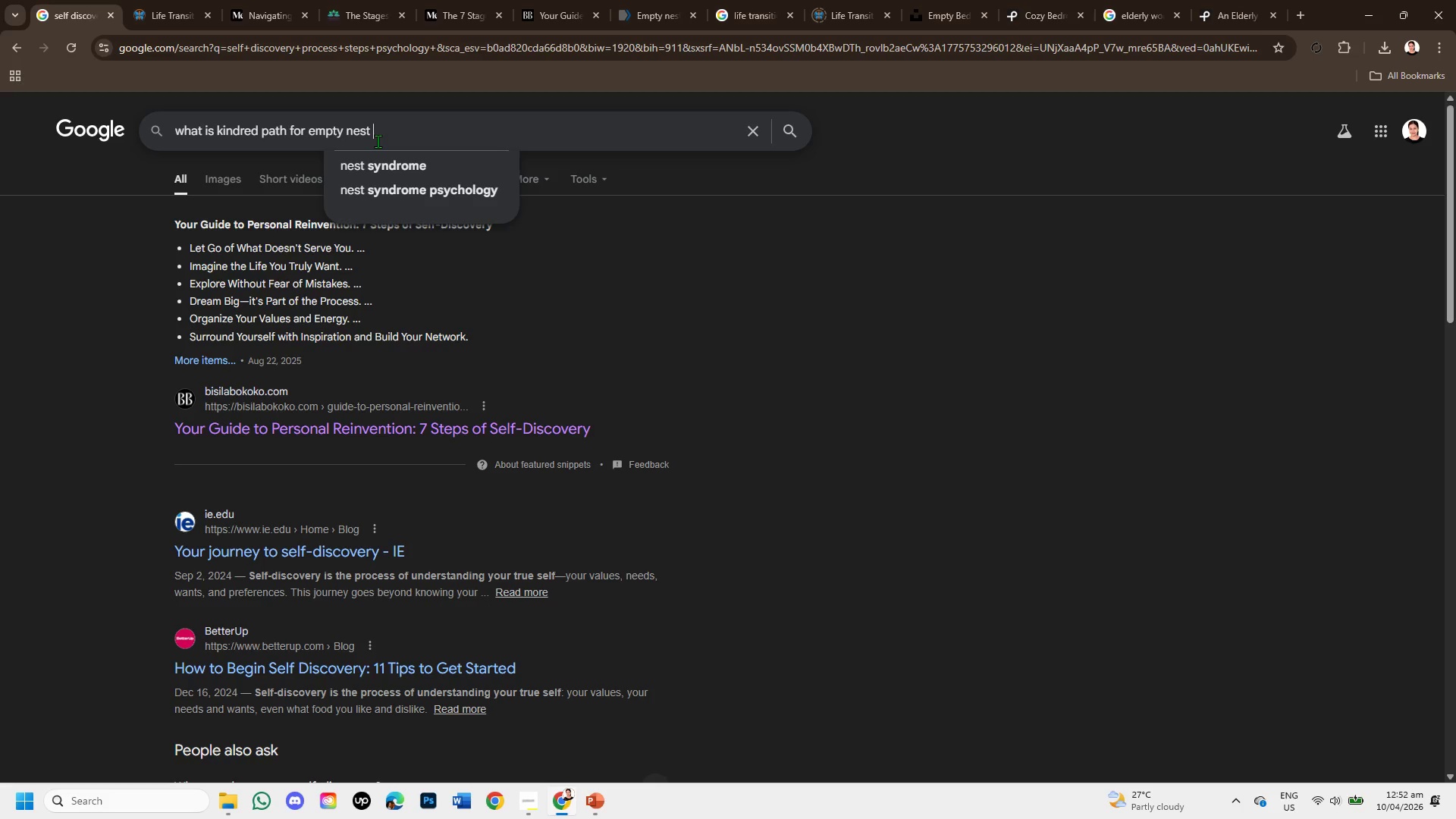 
key(ArrowDown)
 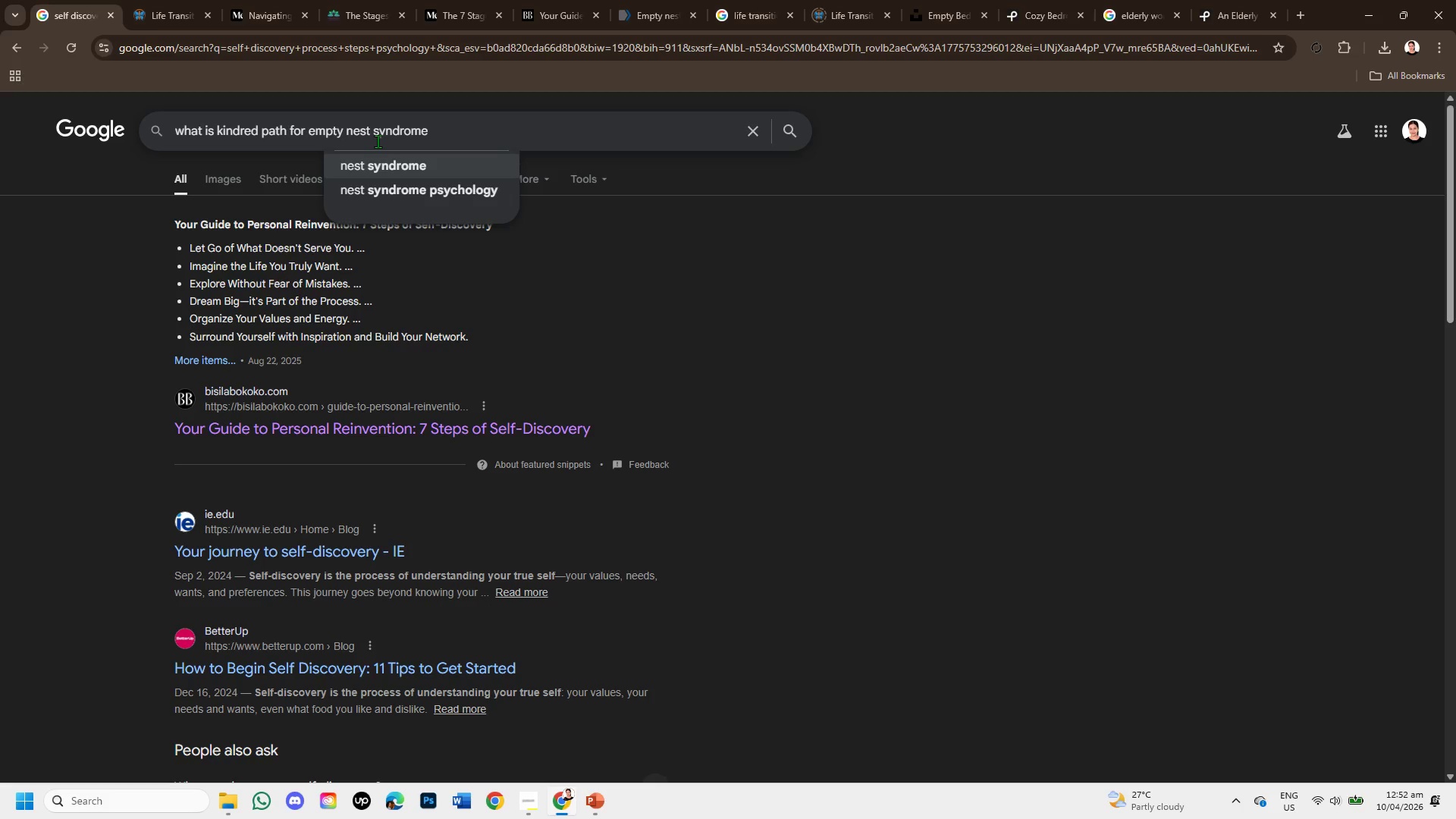 
key(Enter)
 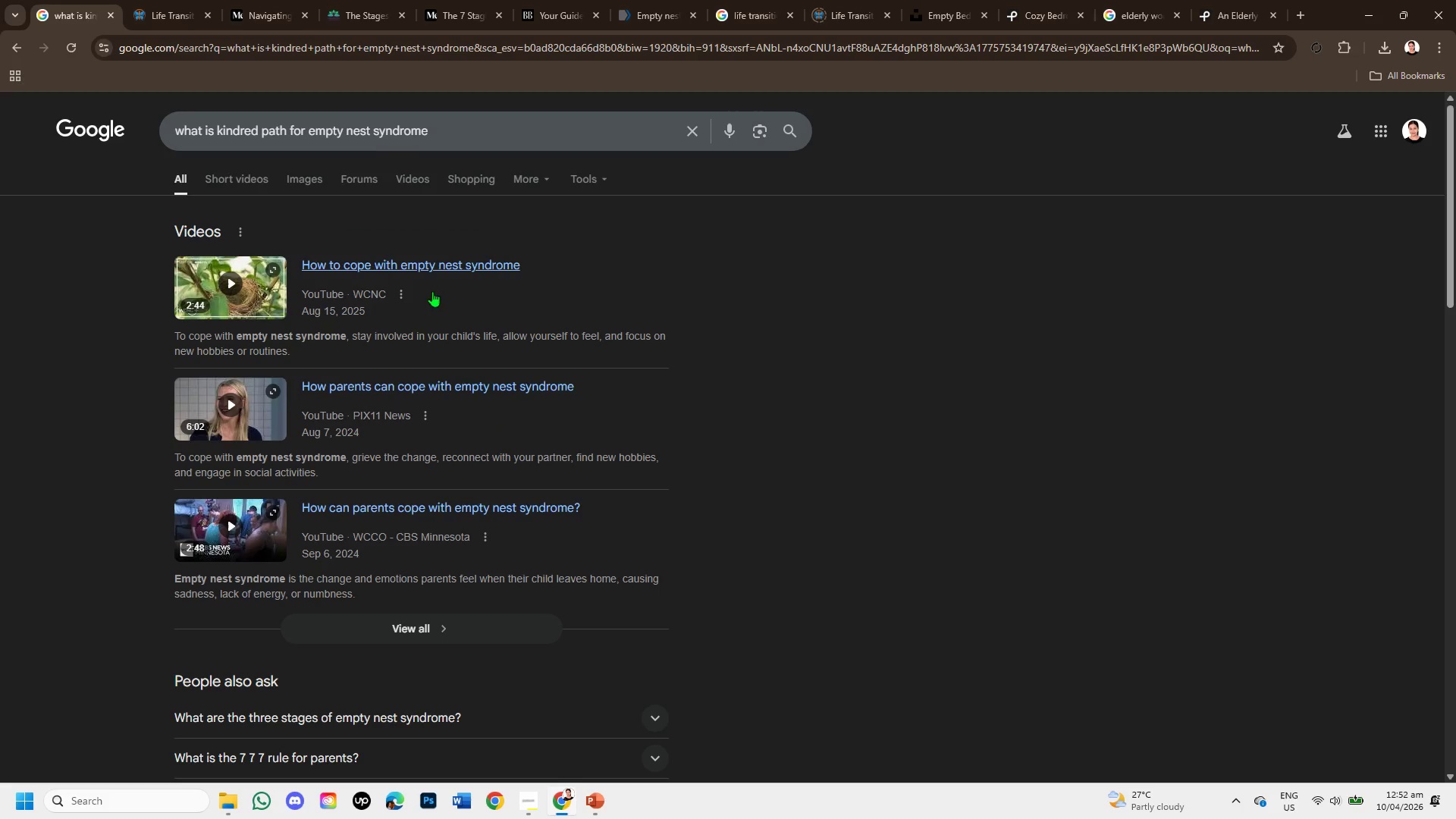 
scroll: coordinate [430, 313], scroll_direction: down, amount: 2.0
 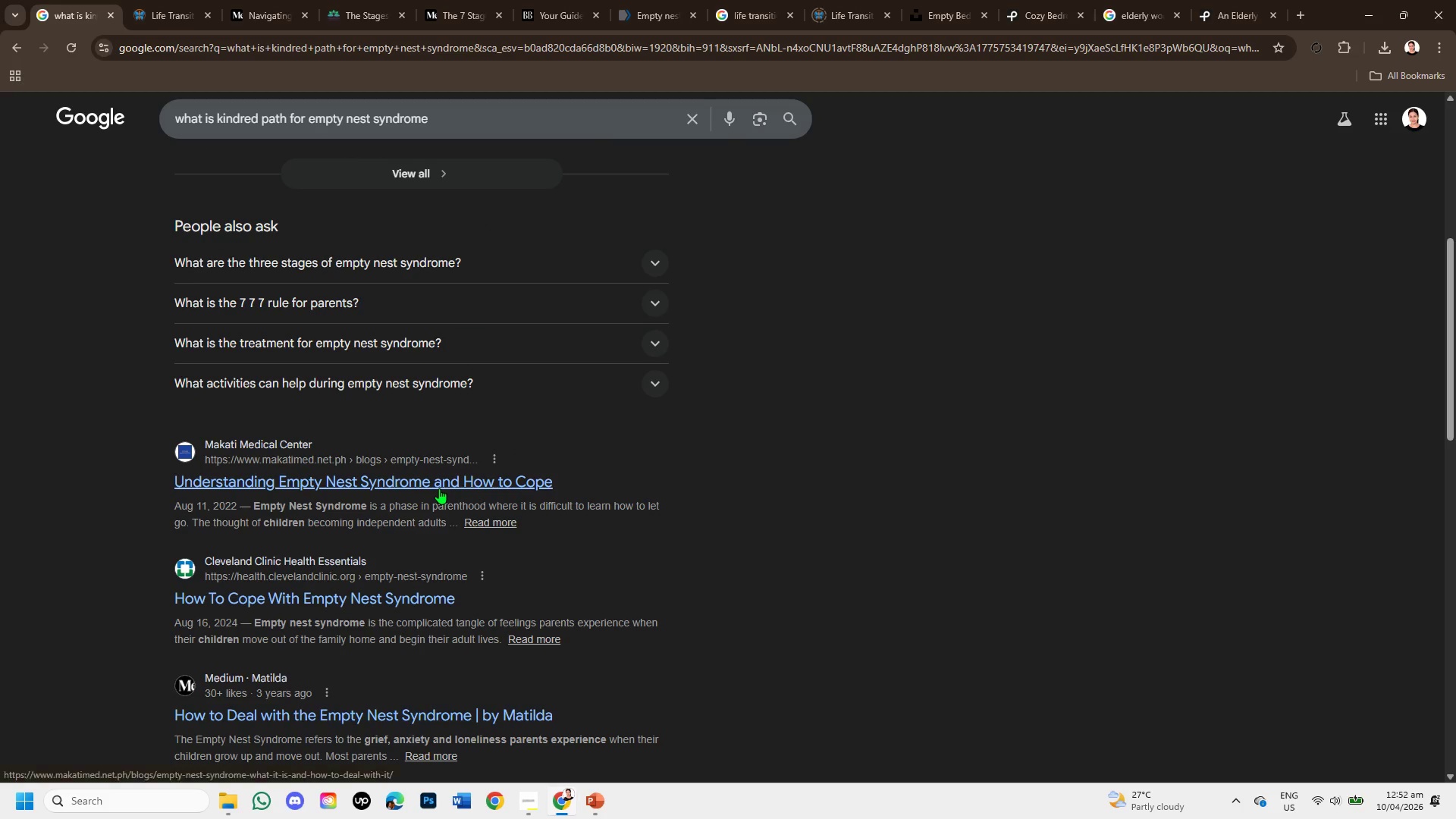 
right_click([442, 485])
 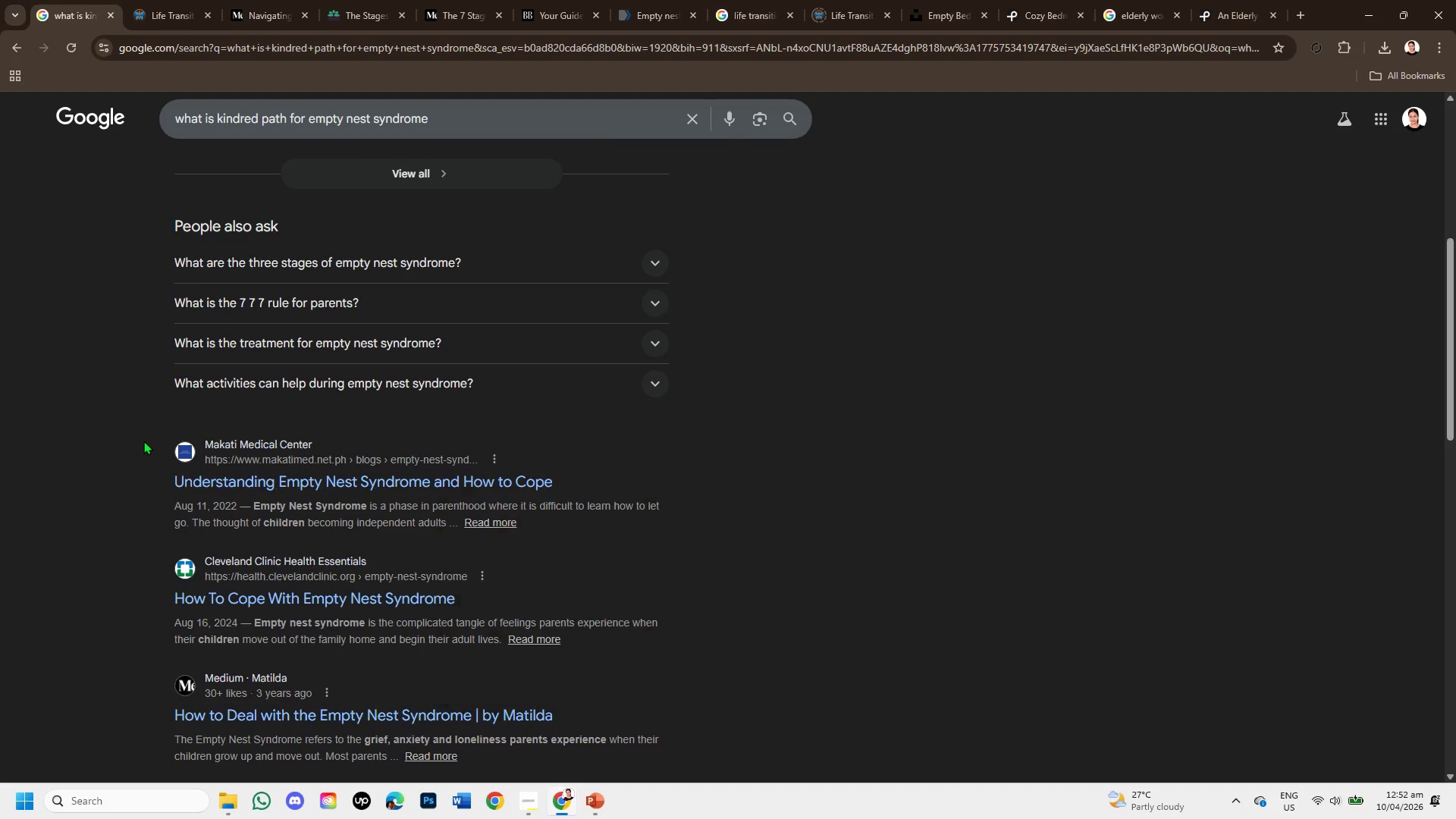 
scroll: coordinate [136, 436], scroll_direction: down, amount: 1.0
 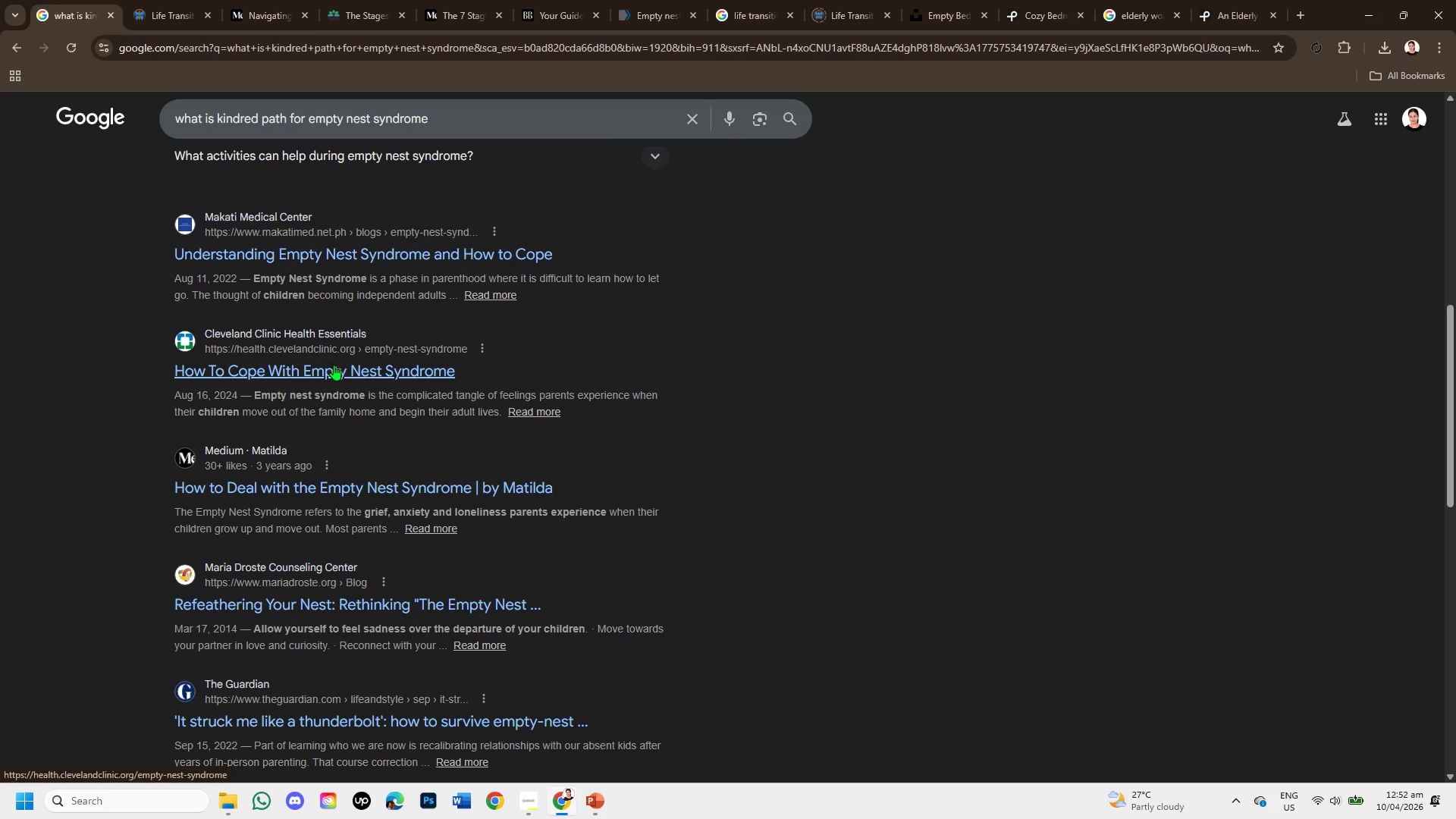 
right_click([334, 365])
 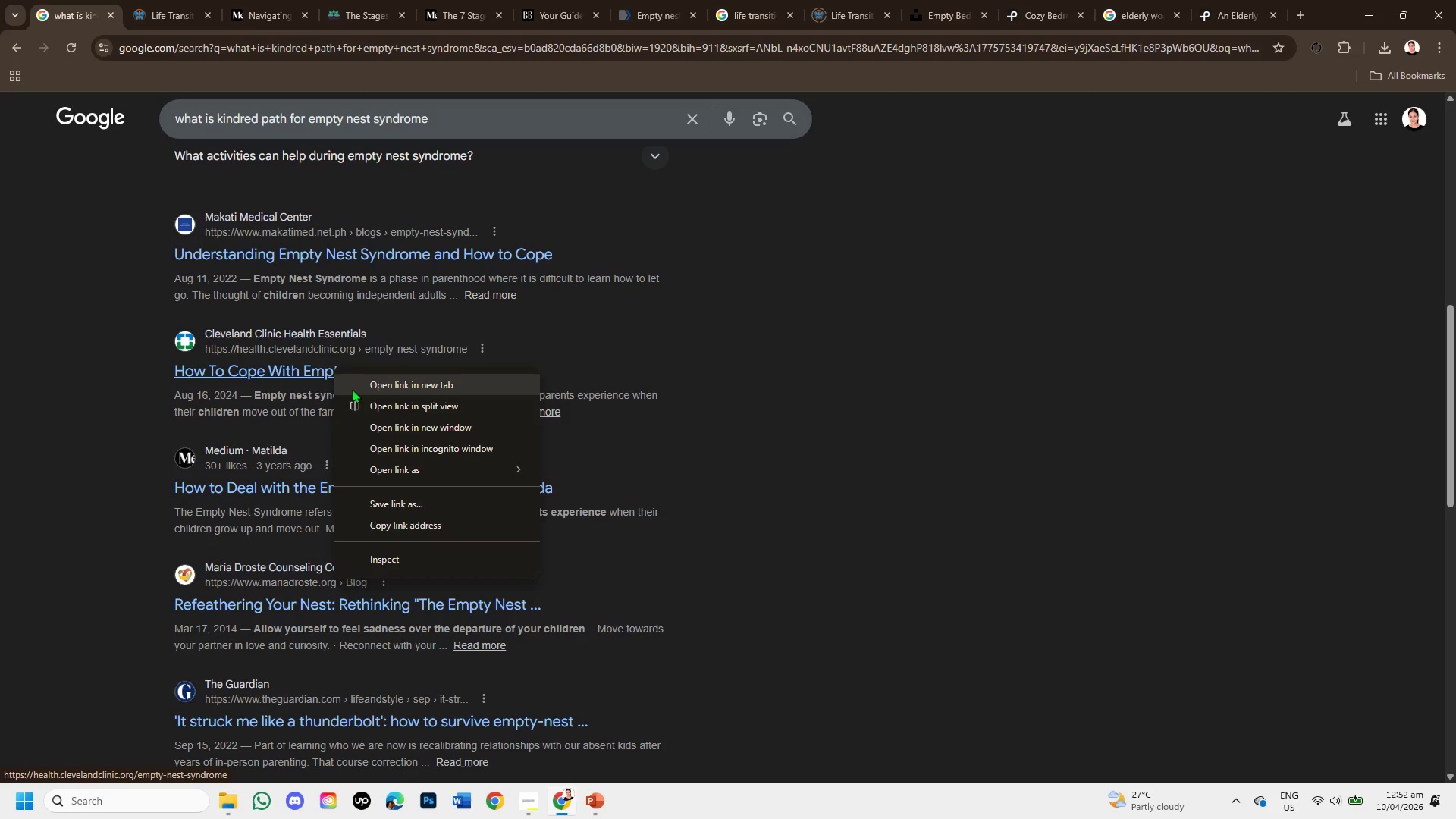 
left_click([352, 389])
 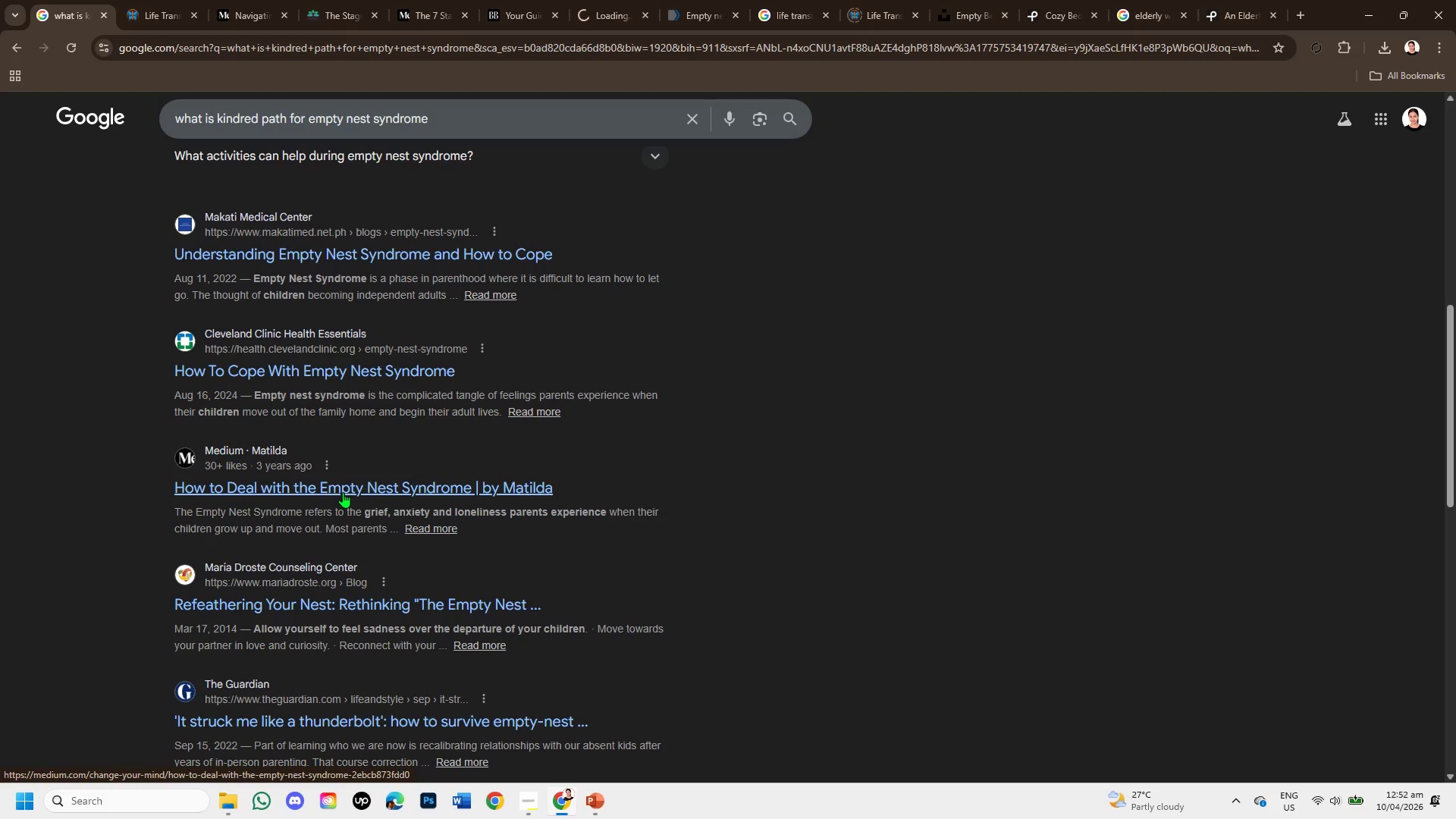 
right_click([343, 492])
 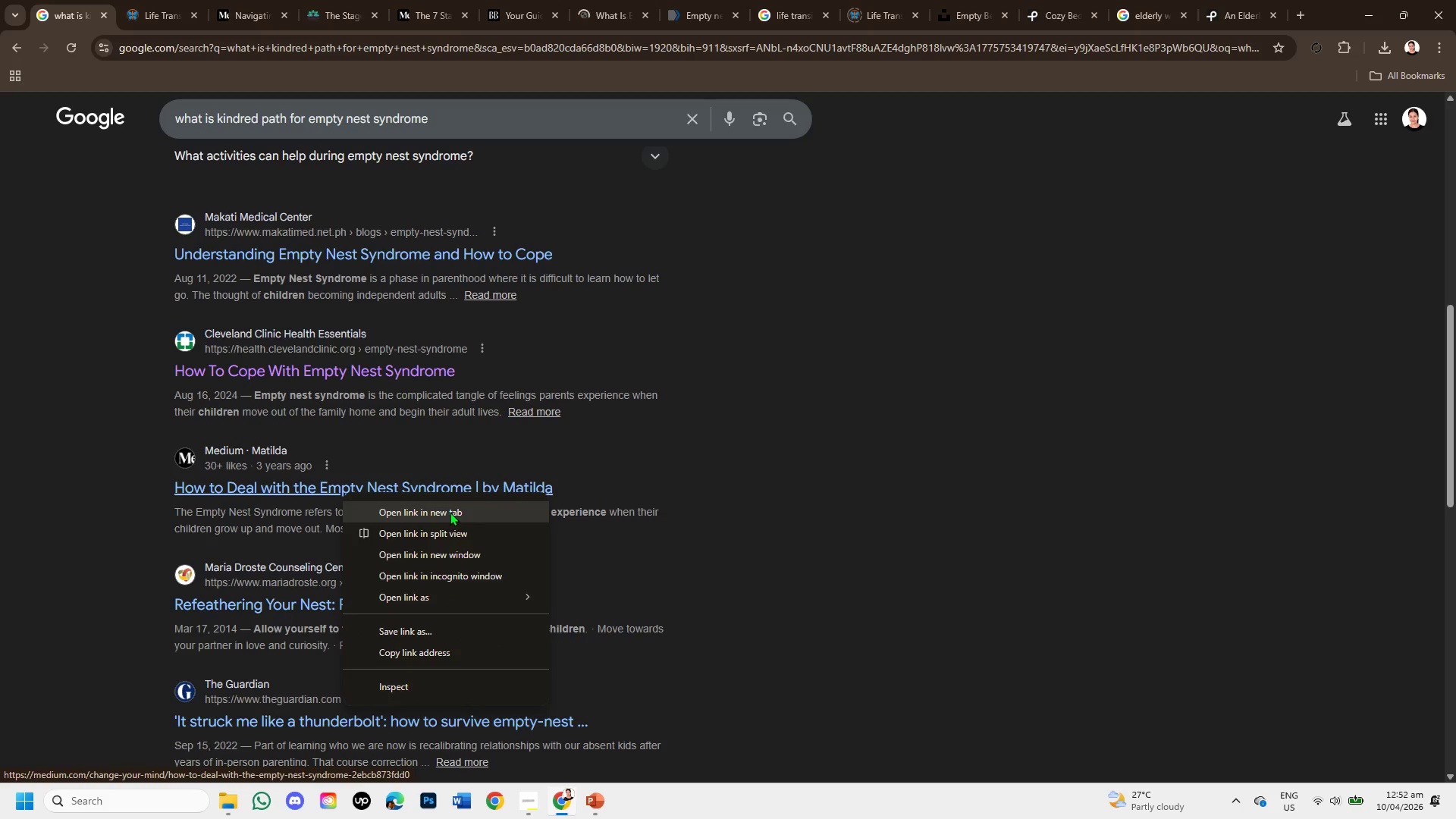 
left_click([450, 512])
 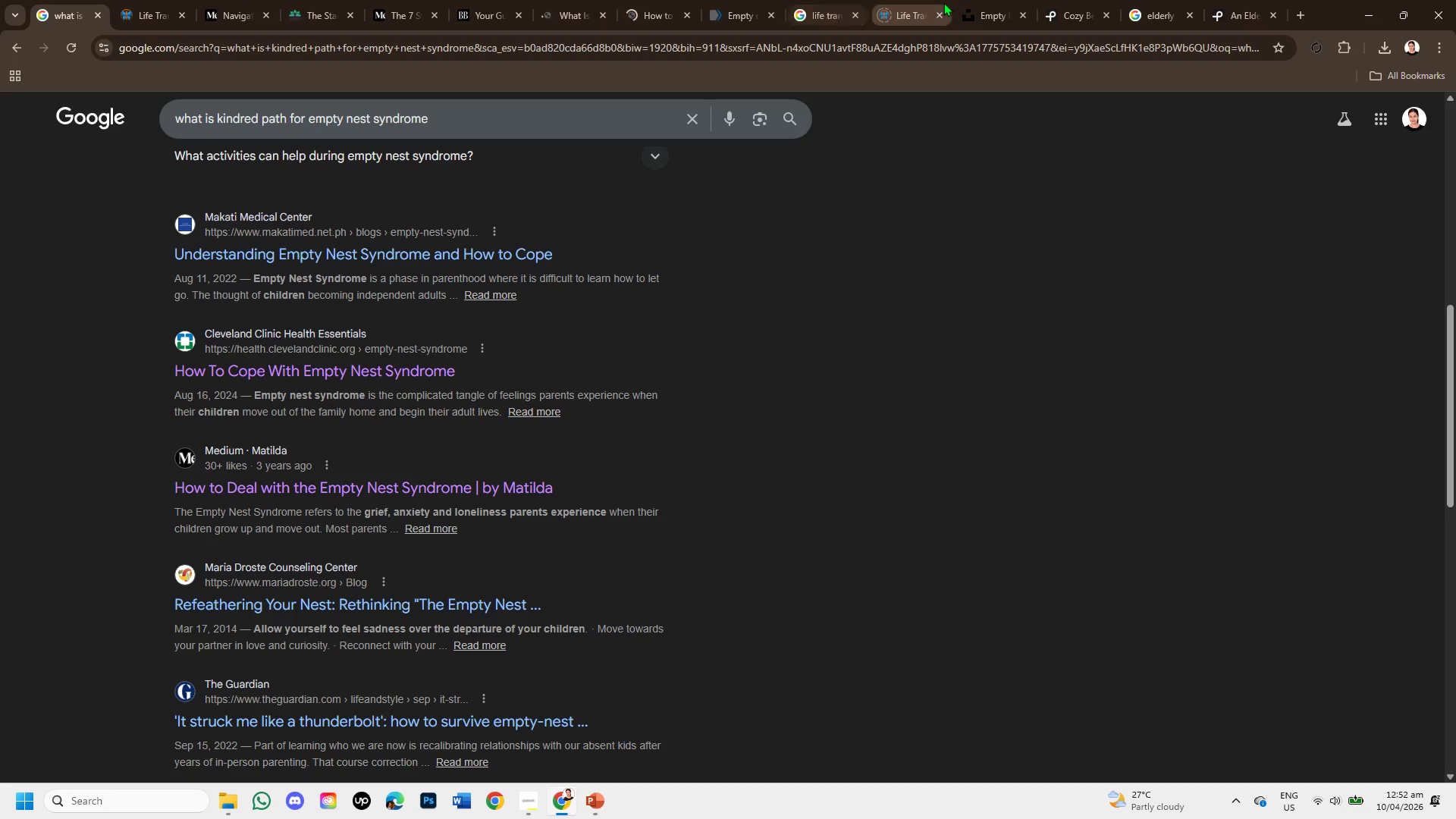 
left_click([745, 0])
 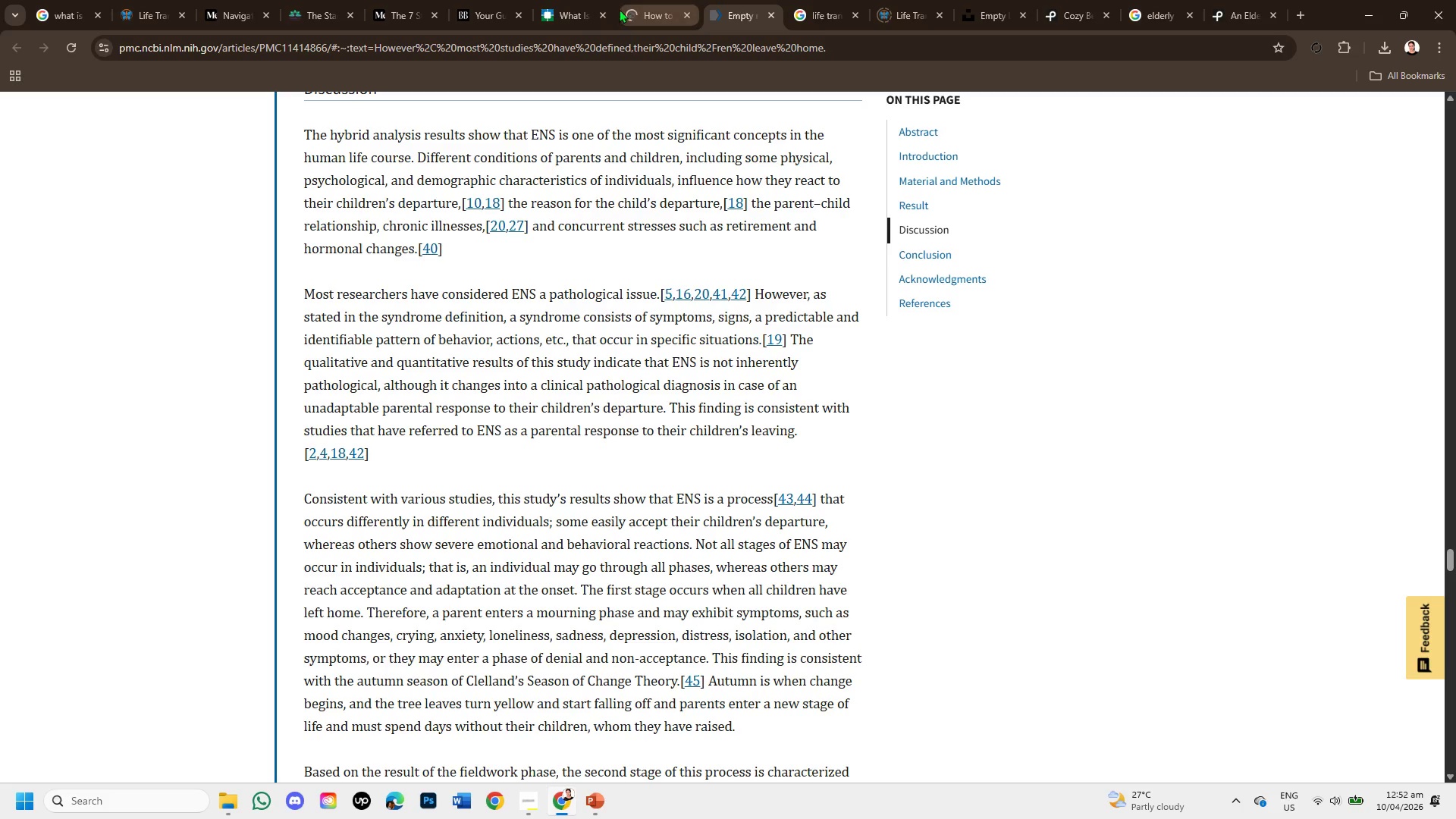 
left_click([633, 8])
 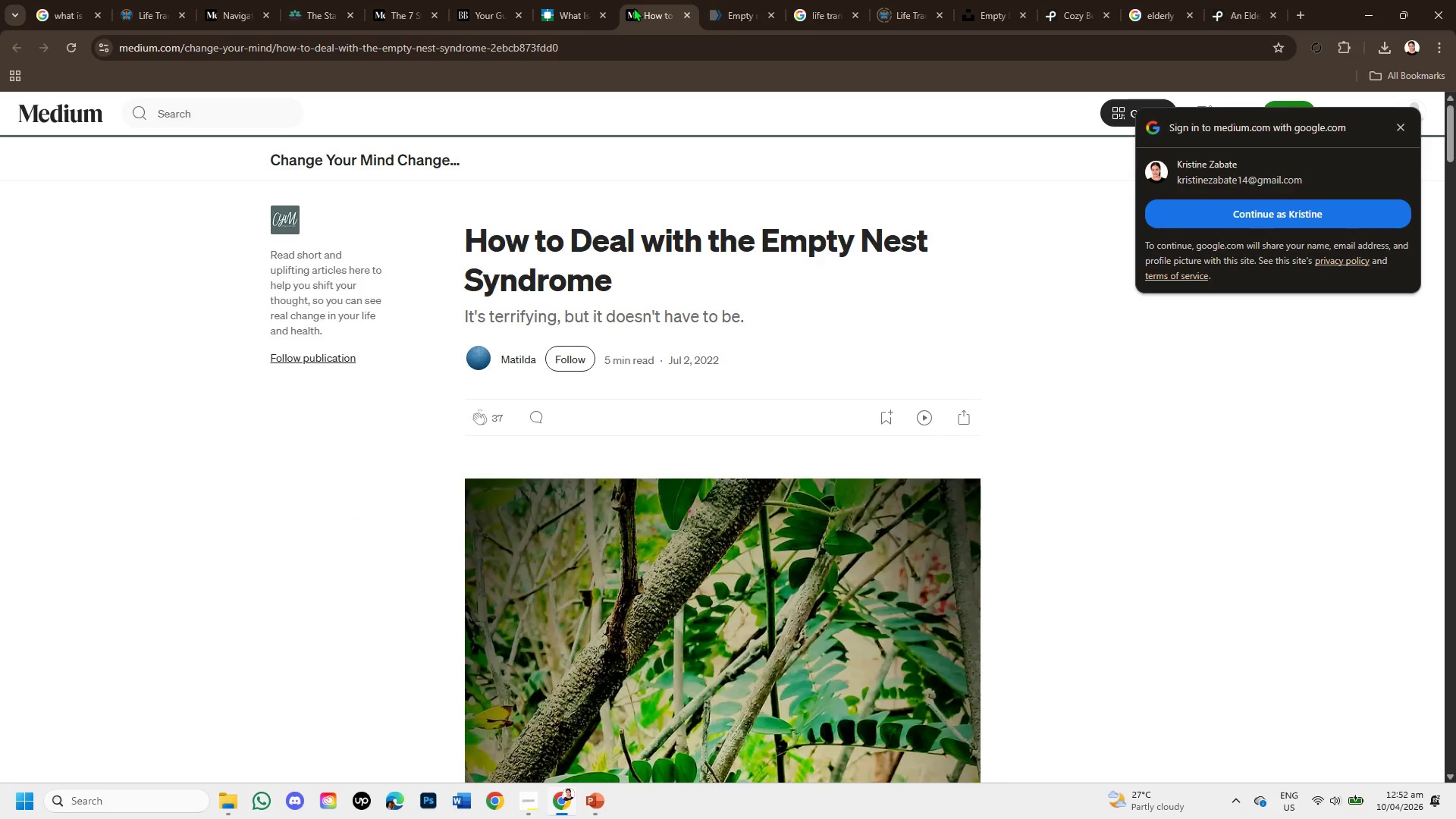 
wait(6.45)
 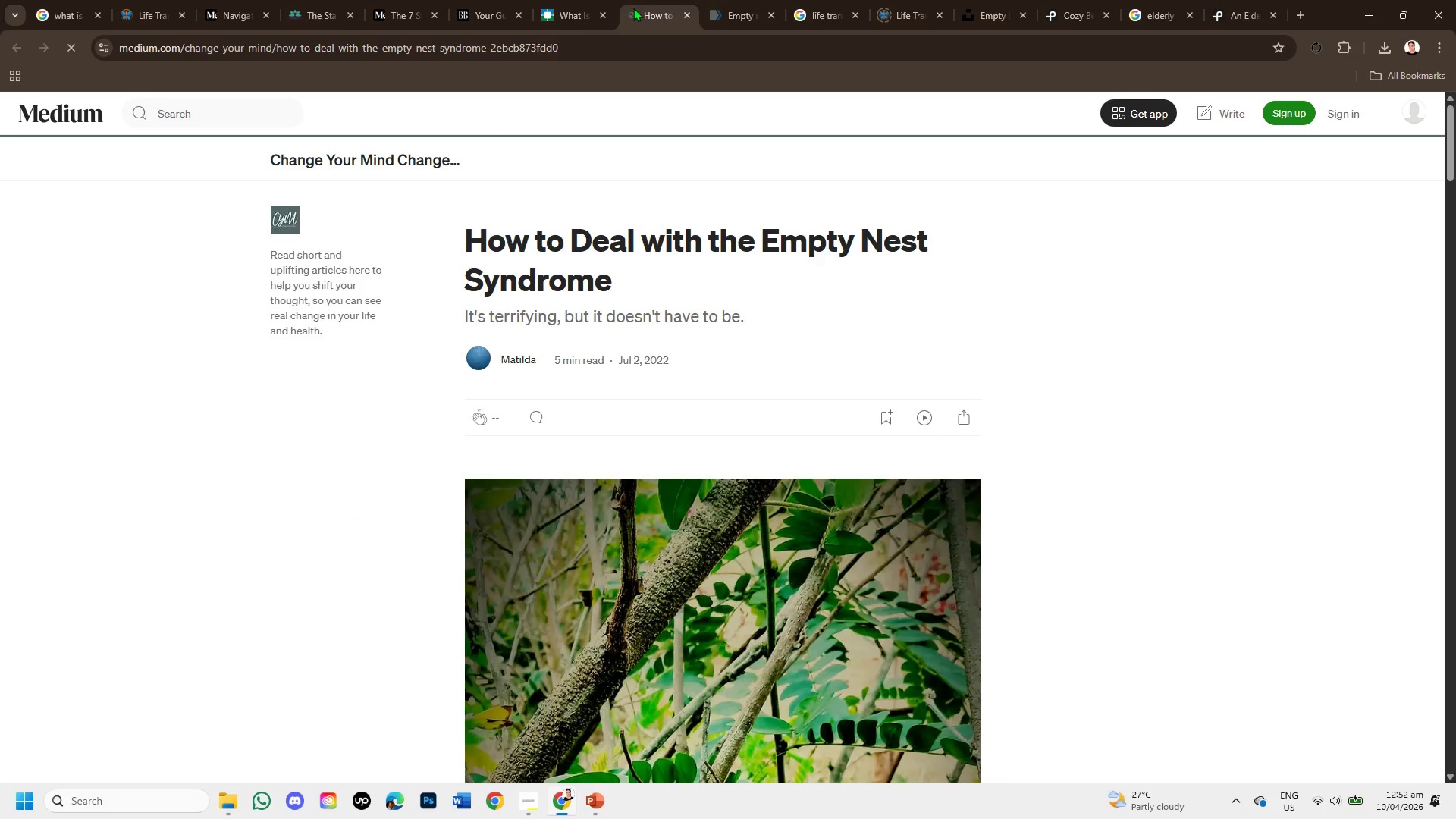 
scroll: coordinate [856, 419], scroll_direction: down, amount: 5.0
 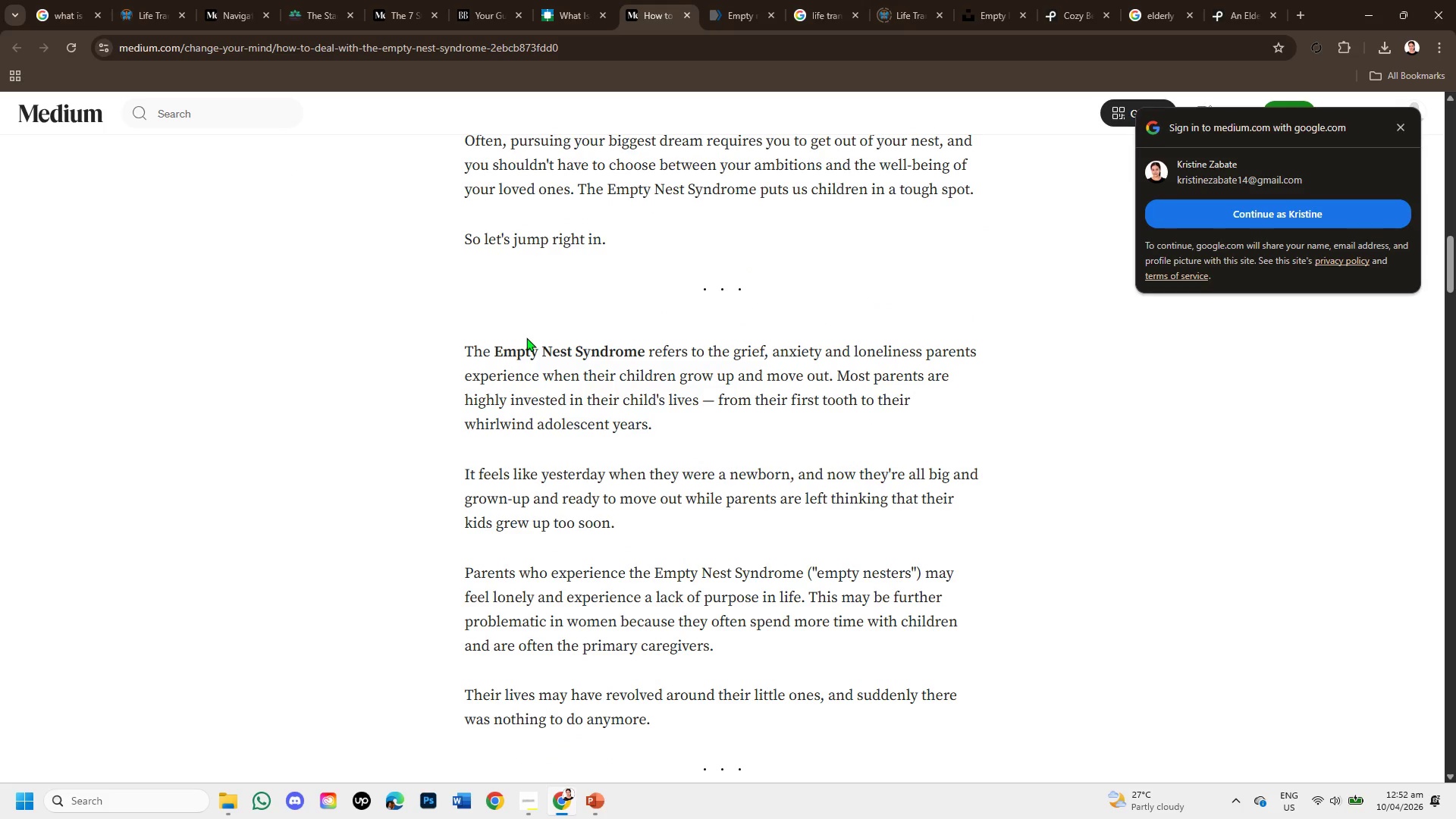 
left_click_drag(start_coordinate=[526, 337], to_coordinate=[686, 436])
 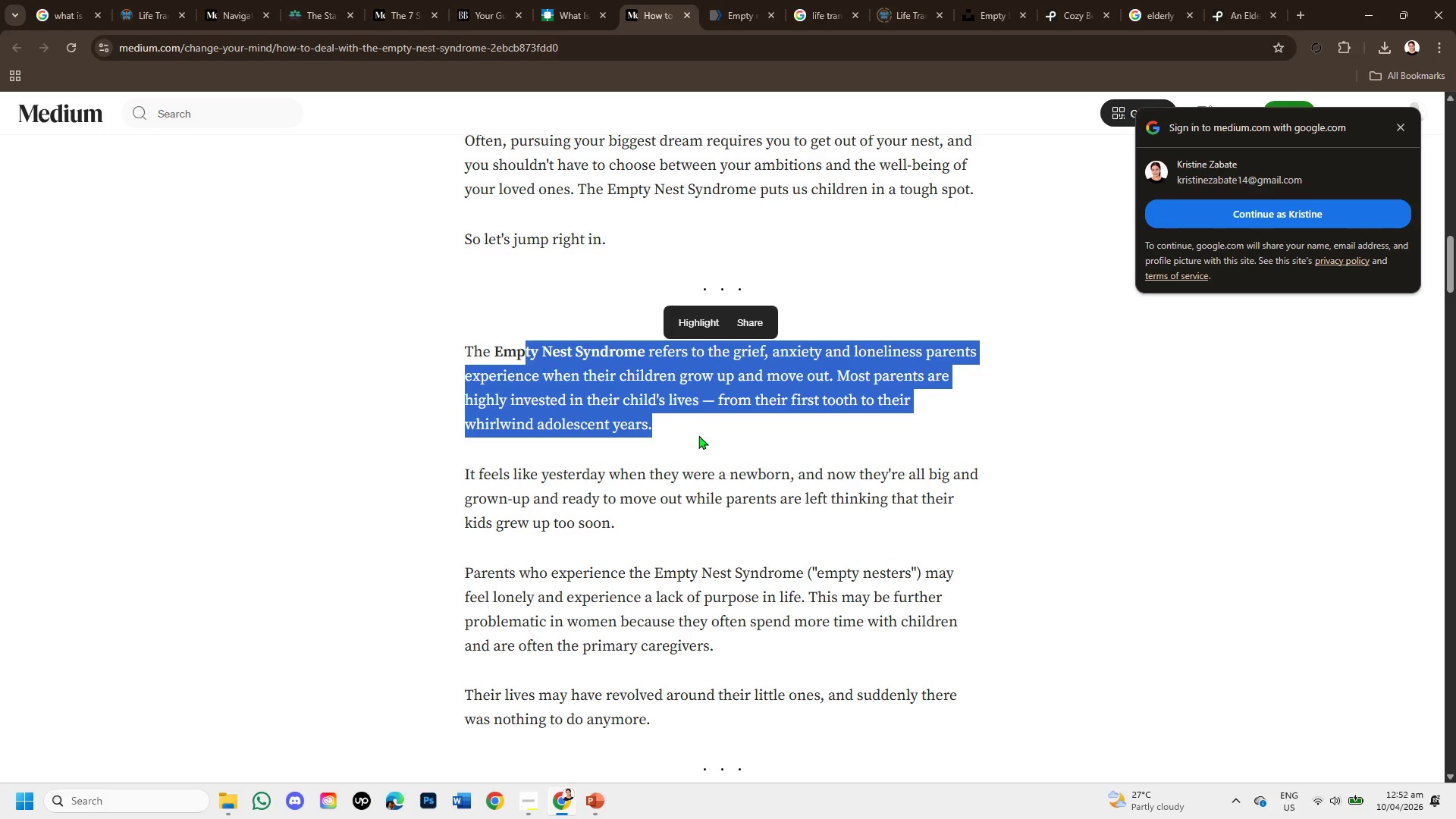 
wait(10.97)
 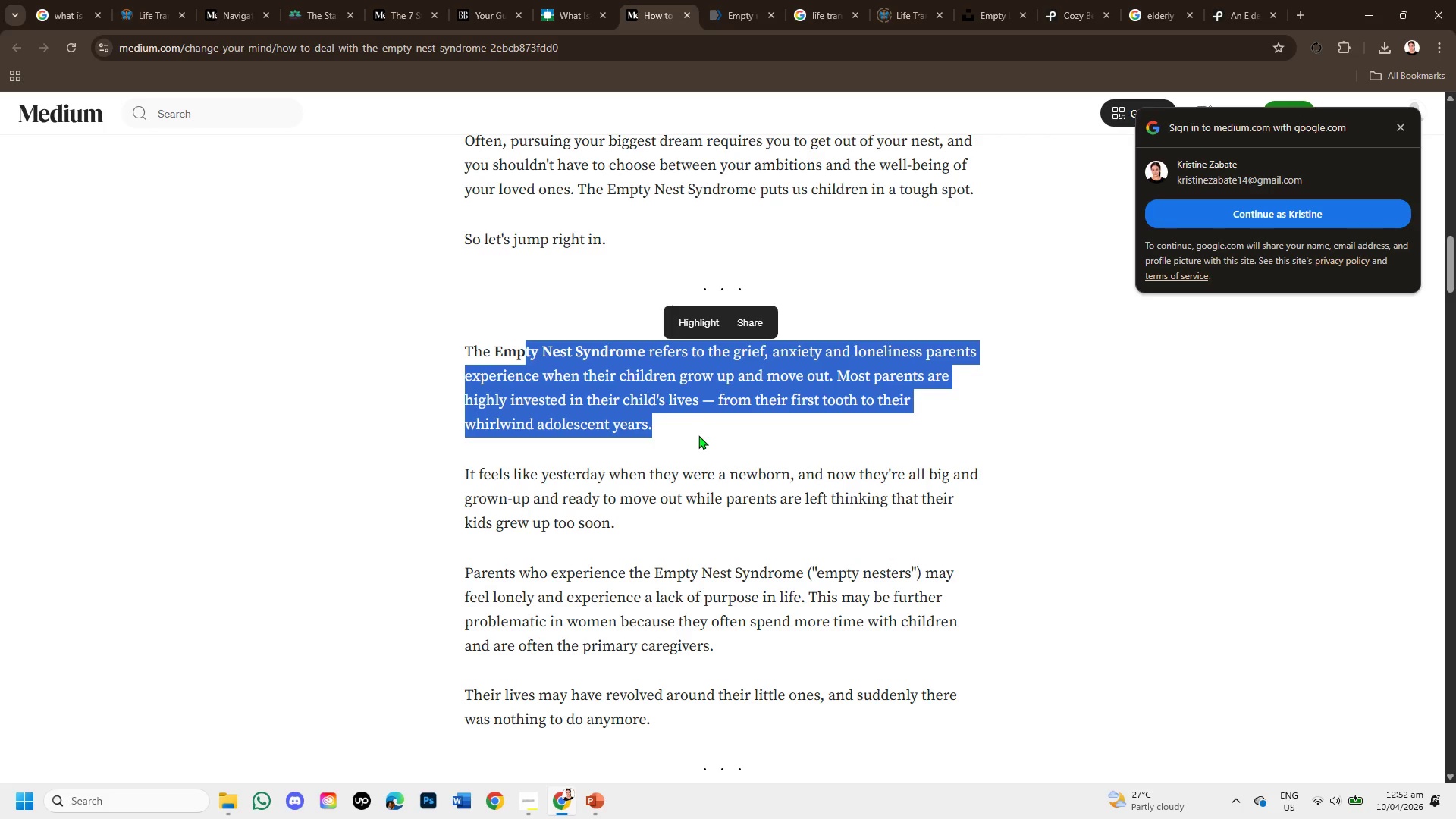 
scroll: coordinate [683, 450], scroll_direction: down, amount: 5.0
 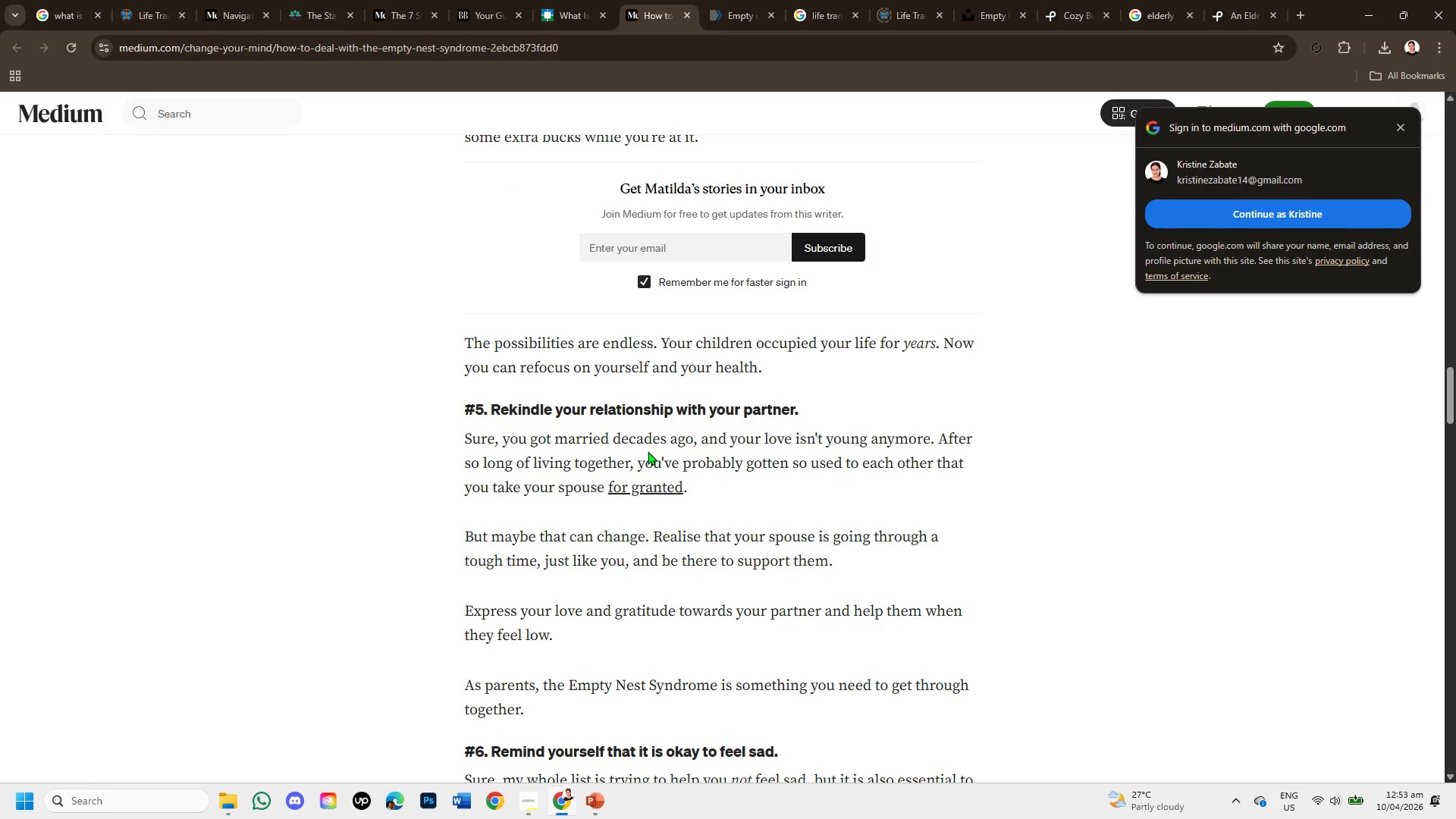 
scroll: coordinate [870, 473], scroll_direction: down, amount: 6.0
 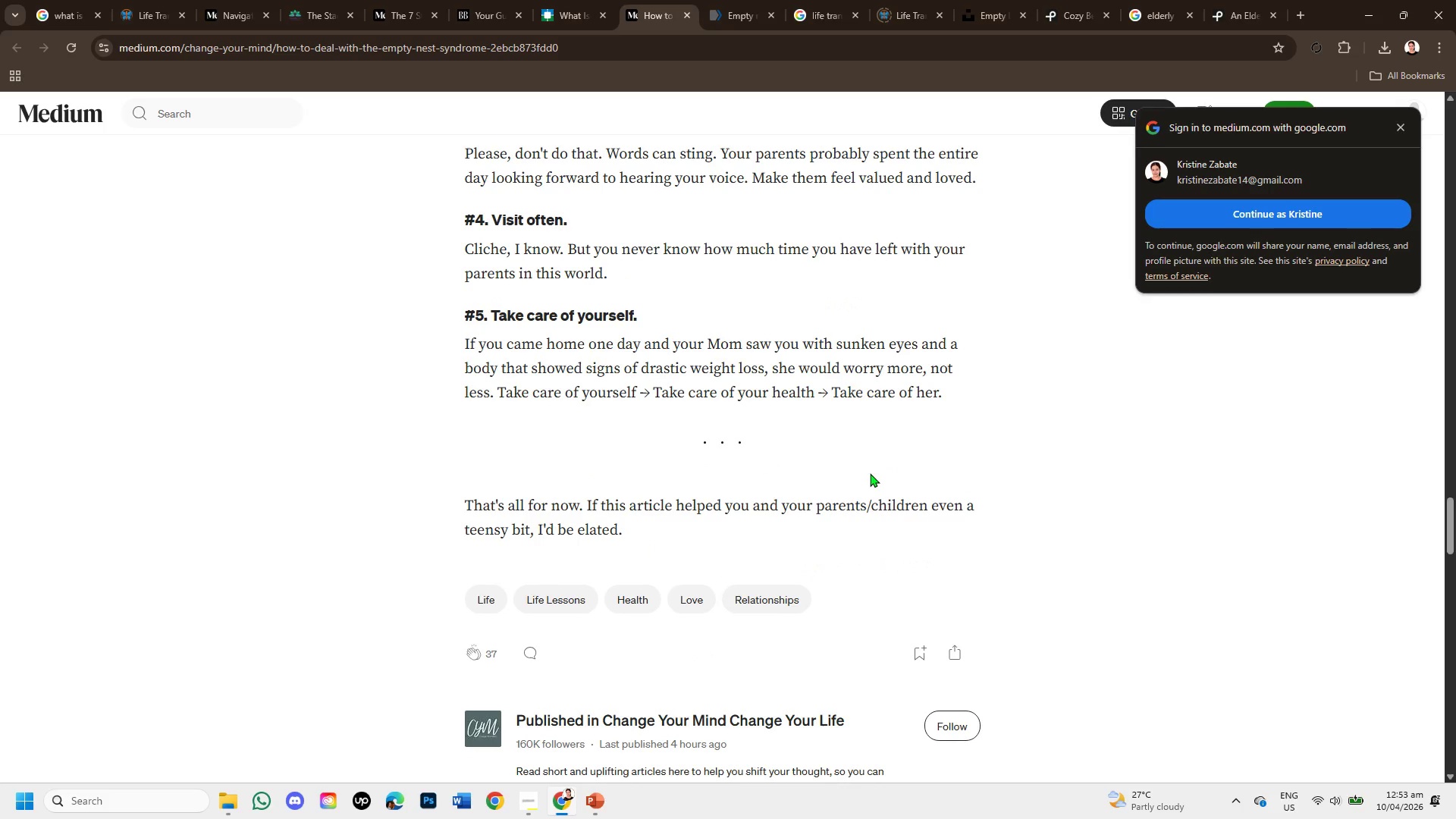 
scroll: coordinate [870, 473], scroll_direction: down, amount: 1.0
 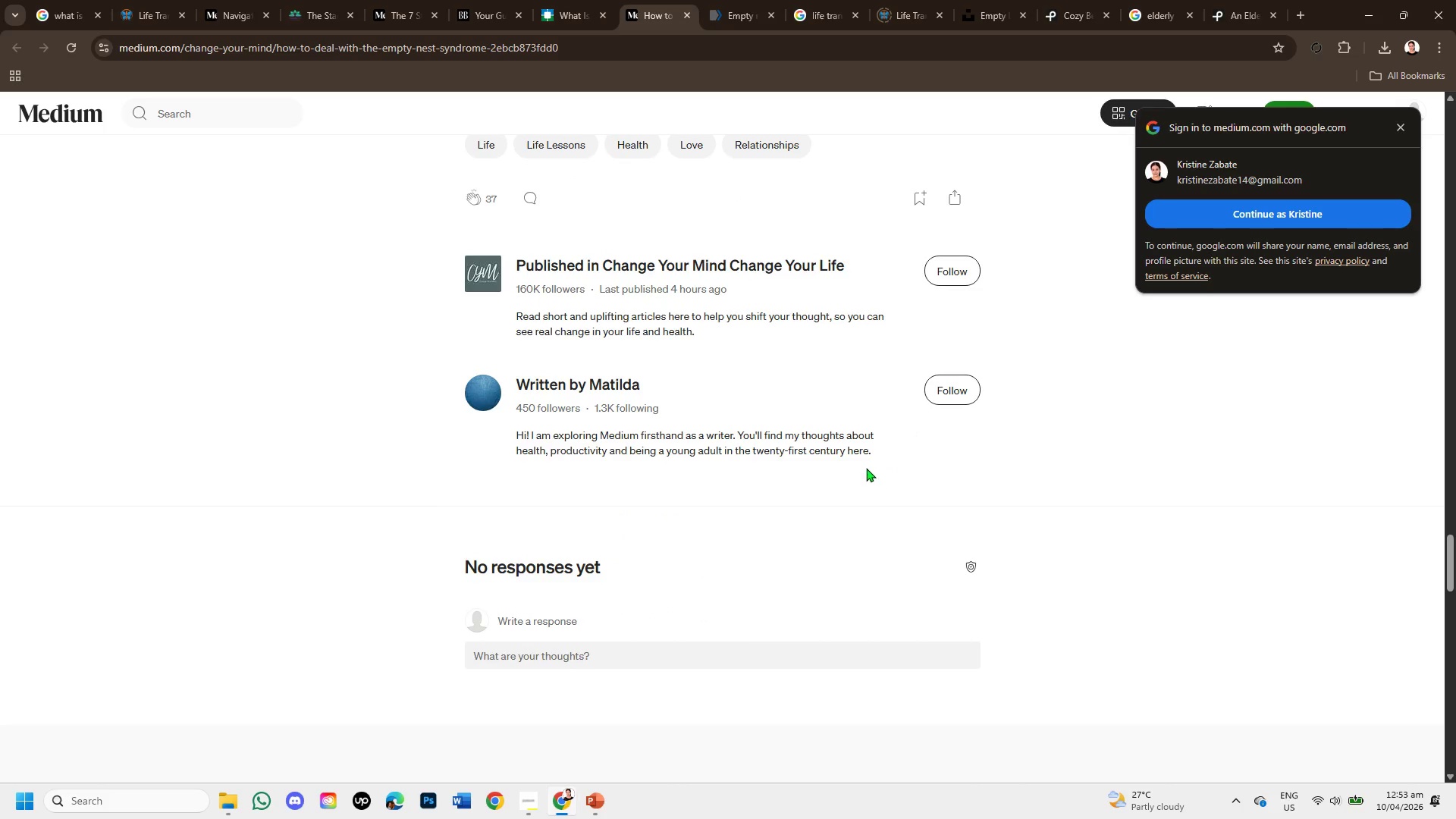 
scroll: coordinate [788, 325], scroll_direction: up, amount: 3.0
 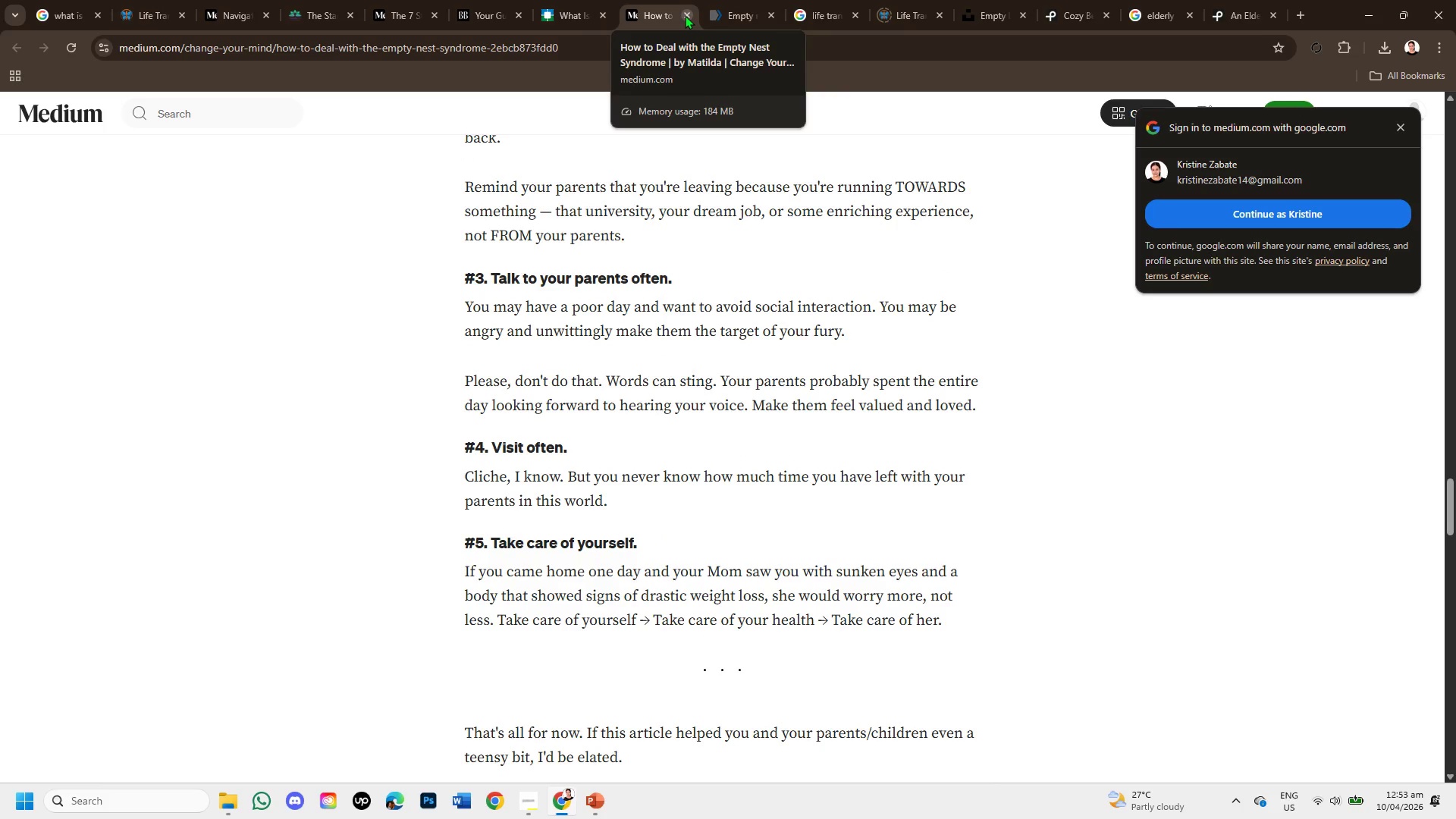 
left_click([685, 15])
 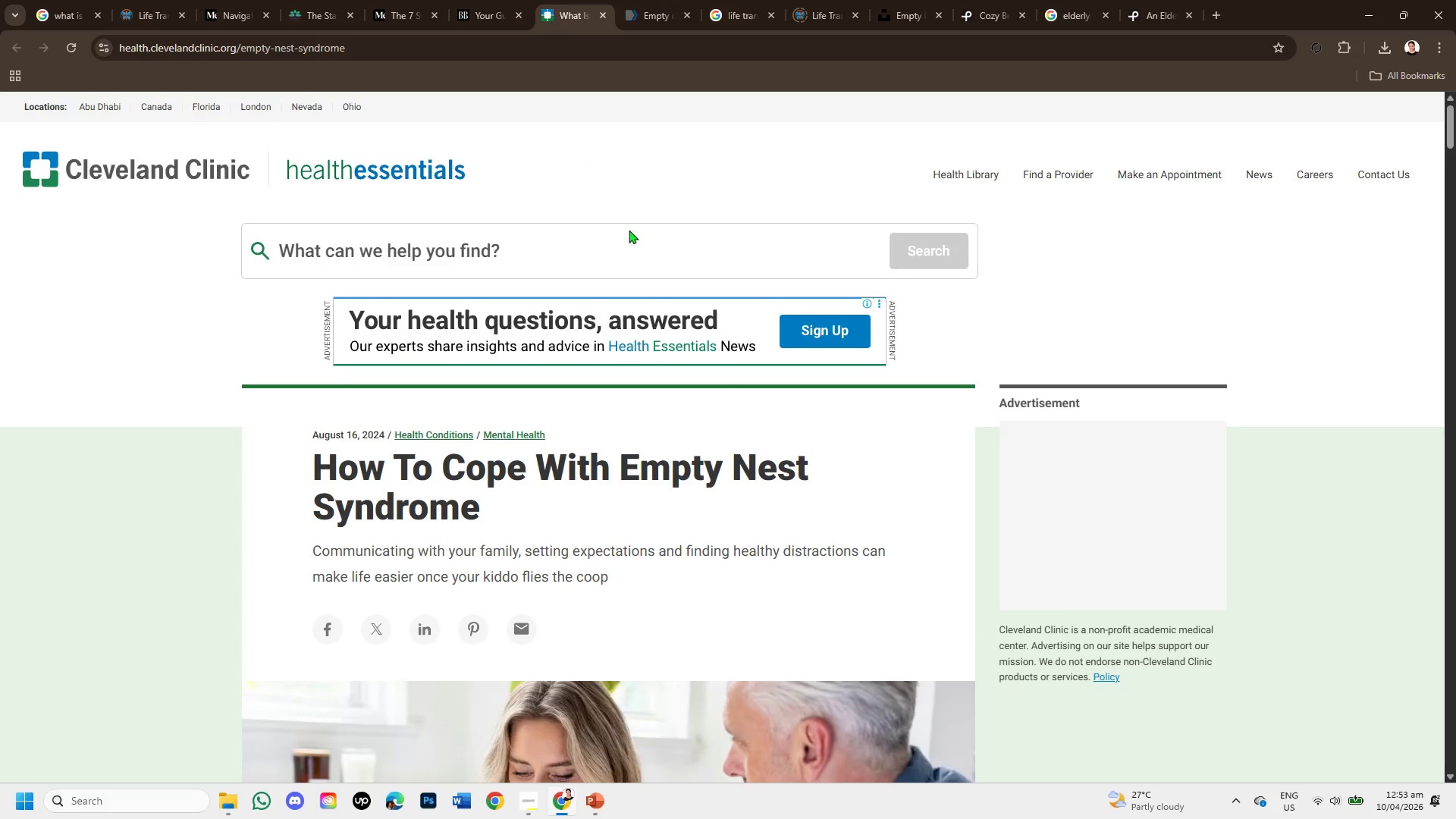 
scroll: coordinate [822, 363], scroll_direction: down, amount: 9.0
 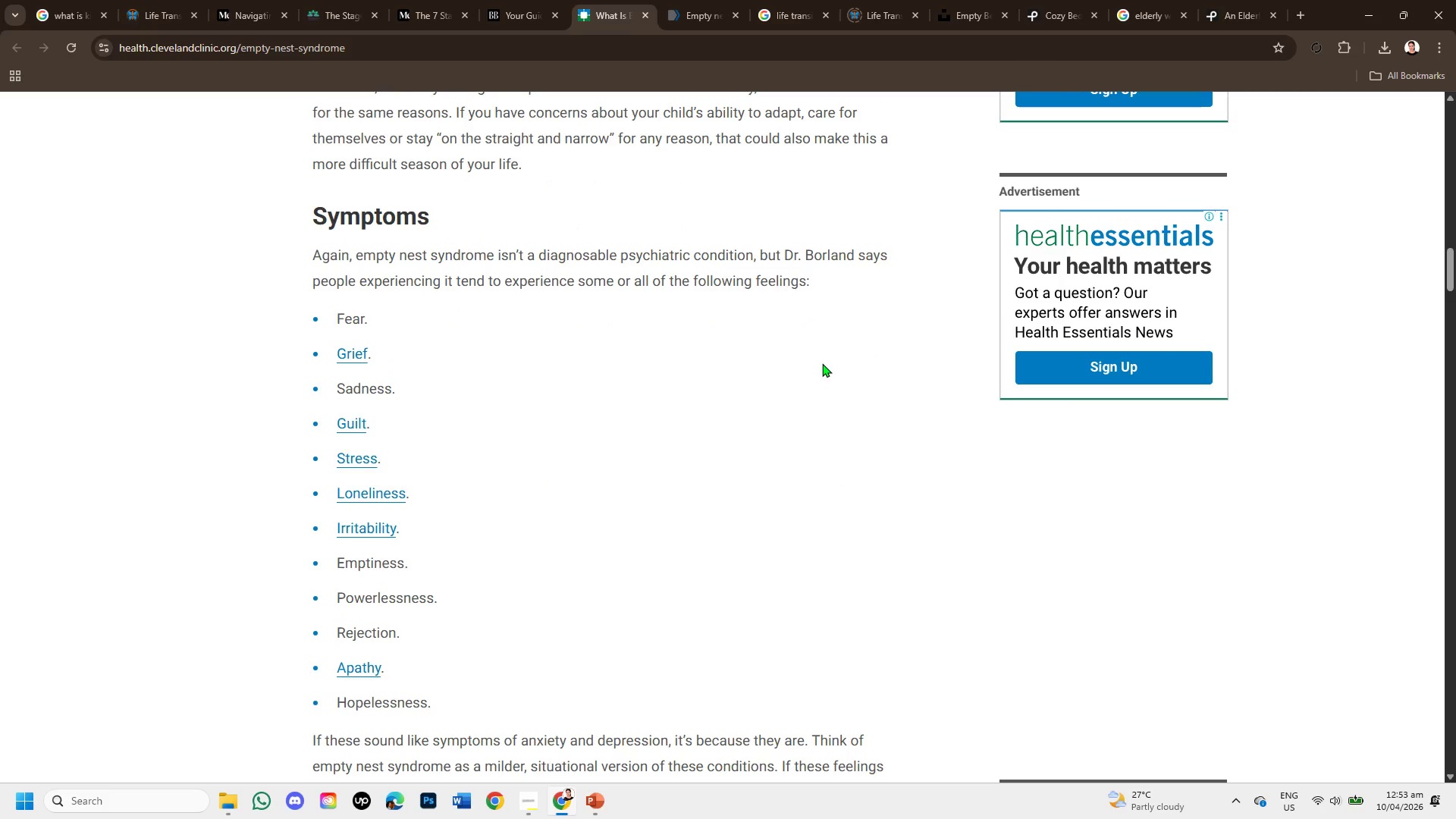 
scroll: coordinate [811, 380], scroll_direction: down, amount: 3.0
 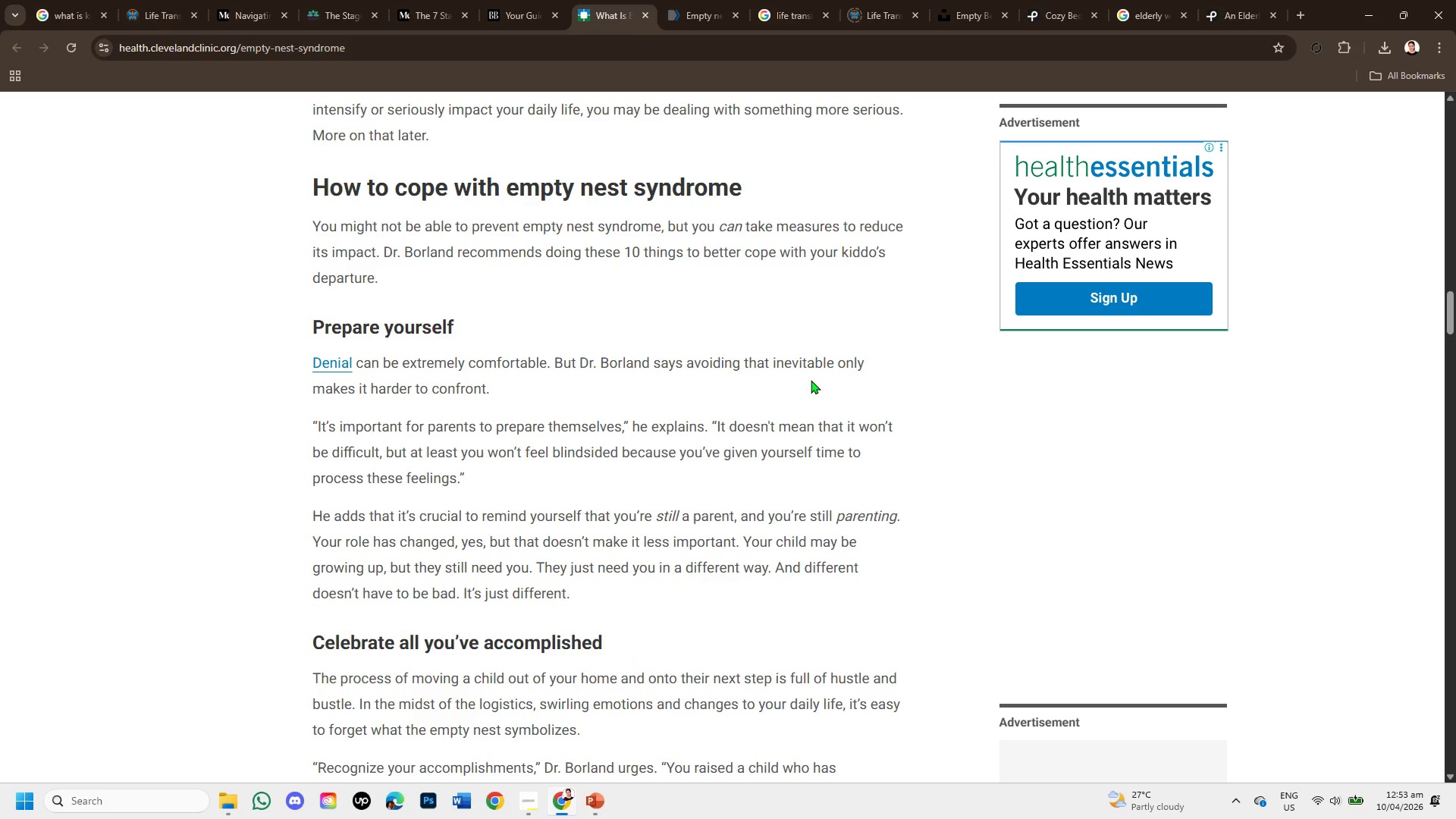 
wait(5.38)
 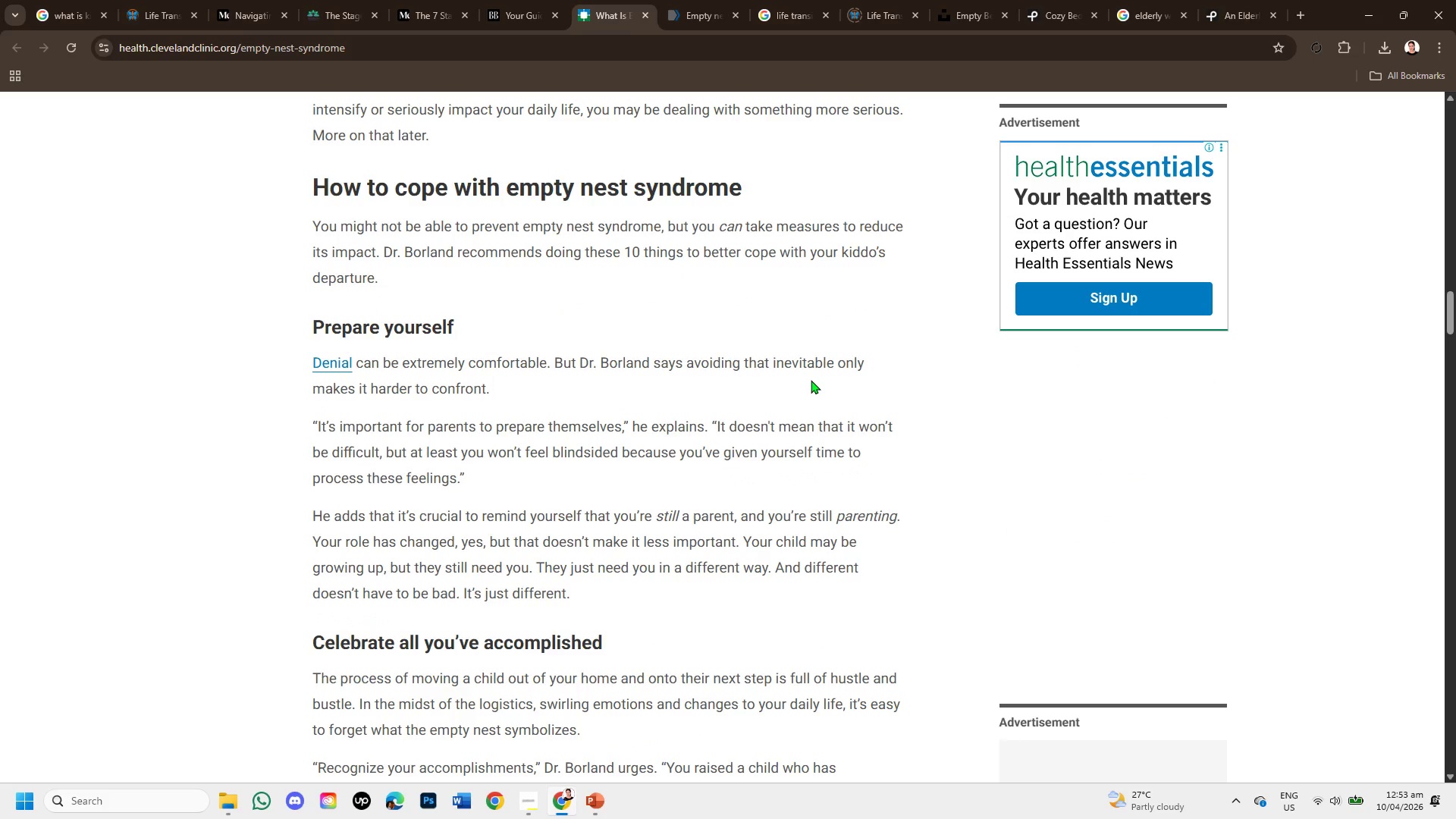 
scroll: coordinate [726, 492], scroll_direction: down, amount: 6.0
 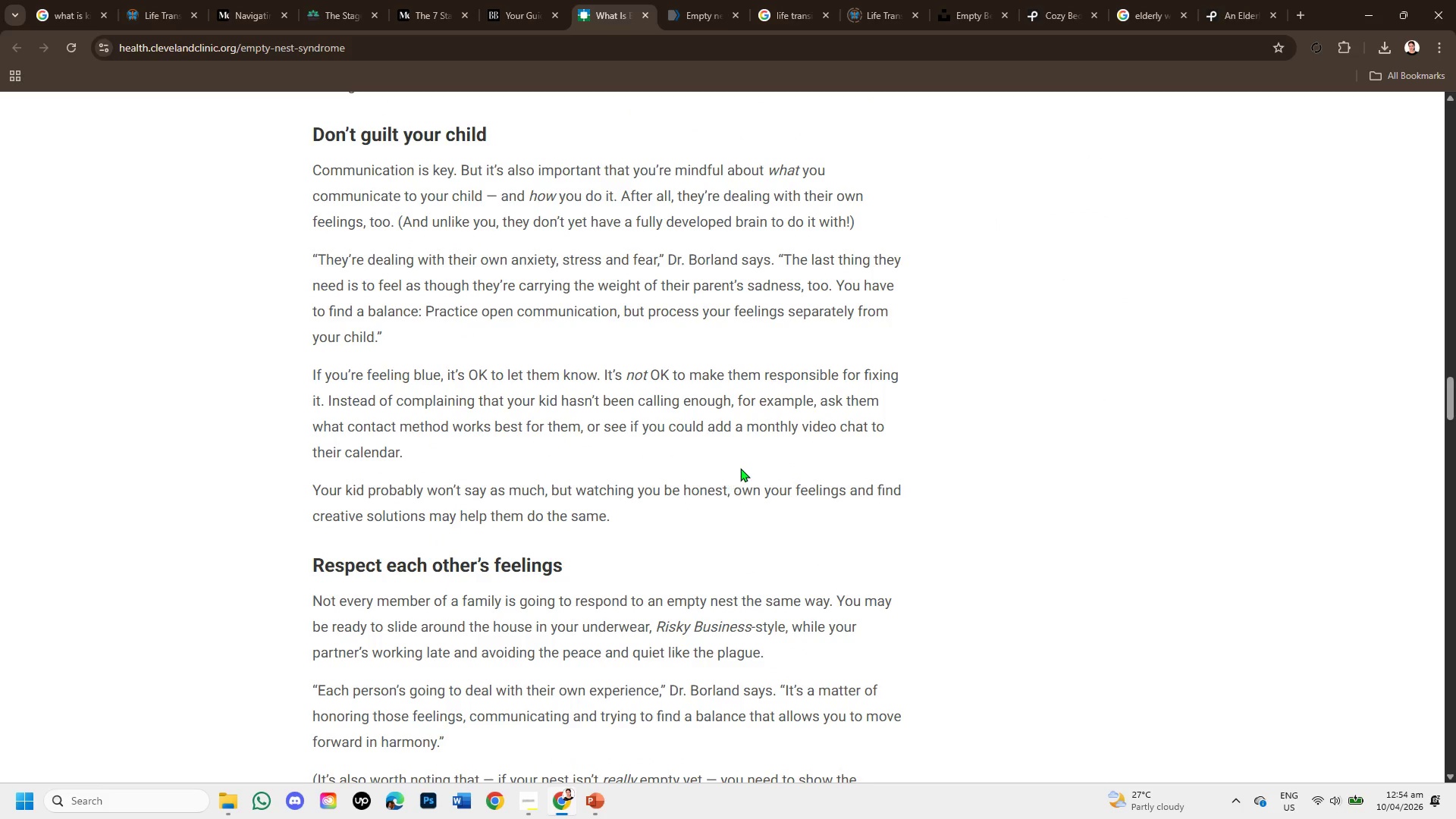 
scroll: coordinate [772, 441], scroll_direction: down, amount: 5.0
 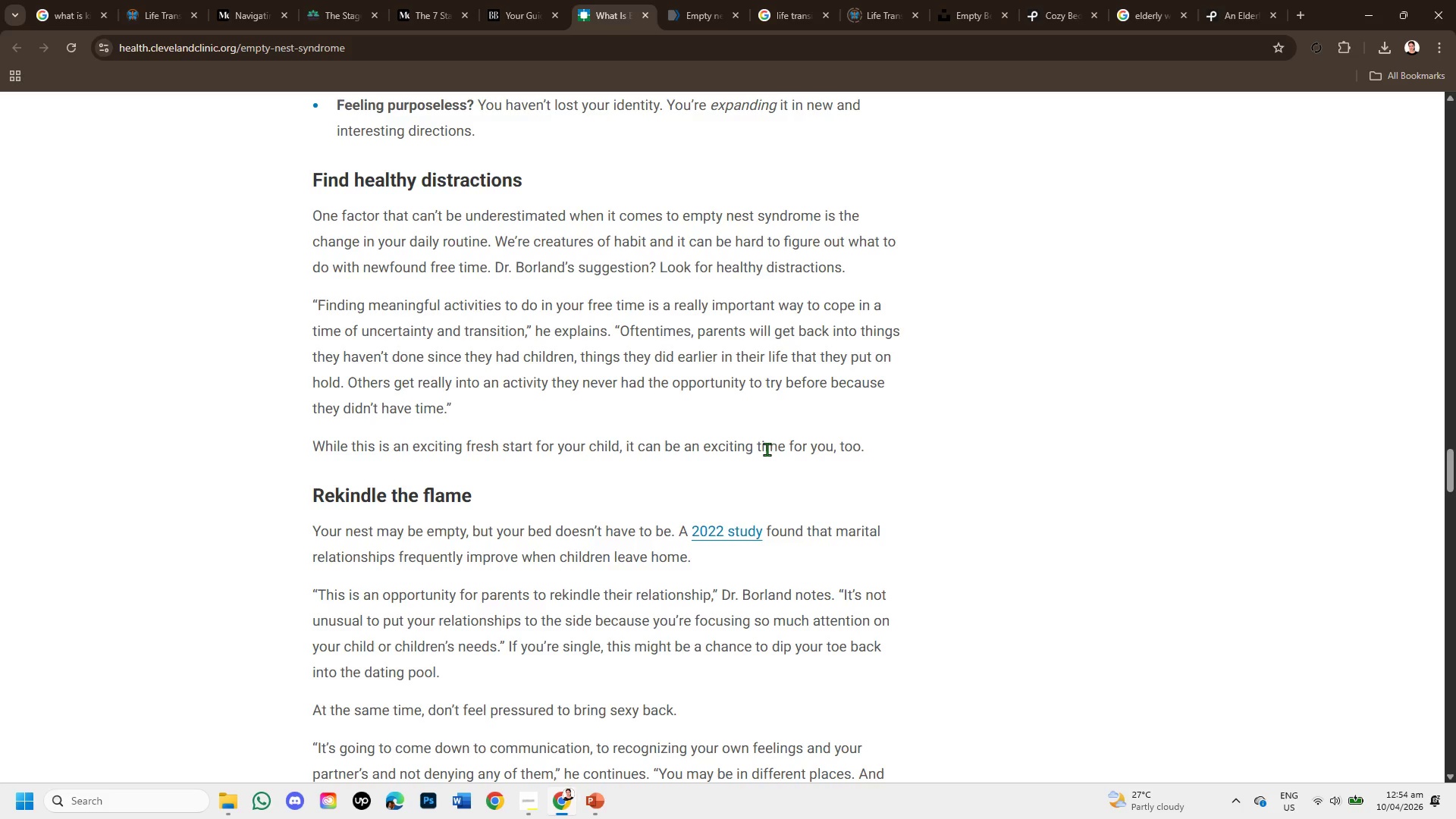 
scroll: coordinate [697, 462], scroll_direction: down, amount: 5.0
 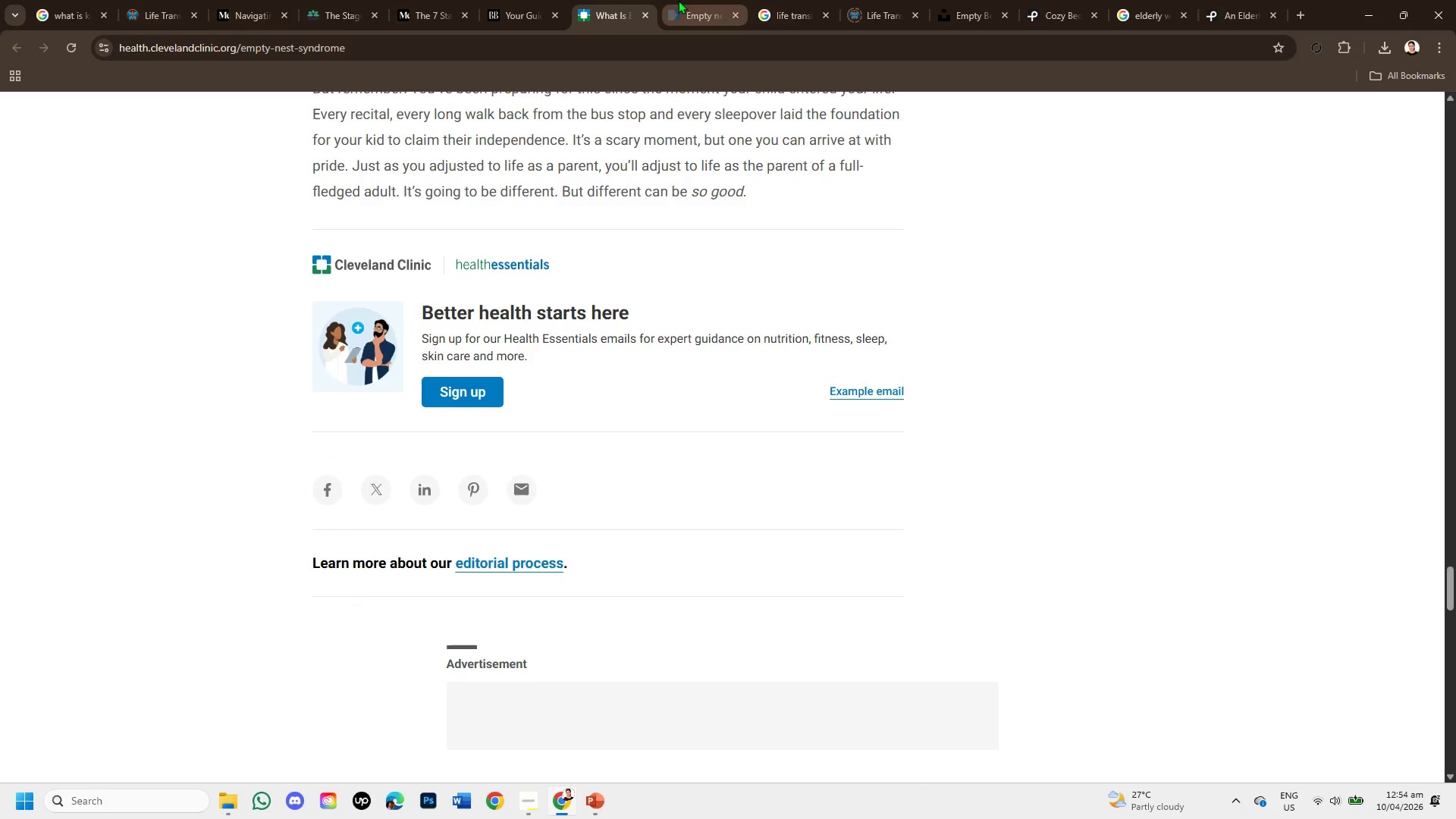 
left_click([642, 11])
 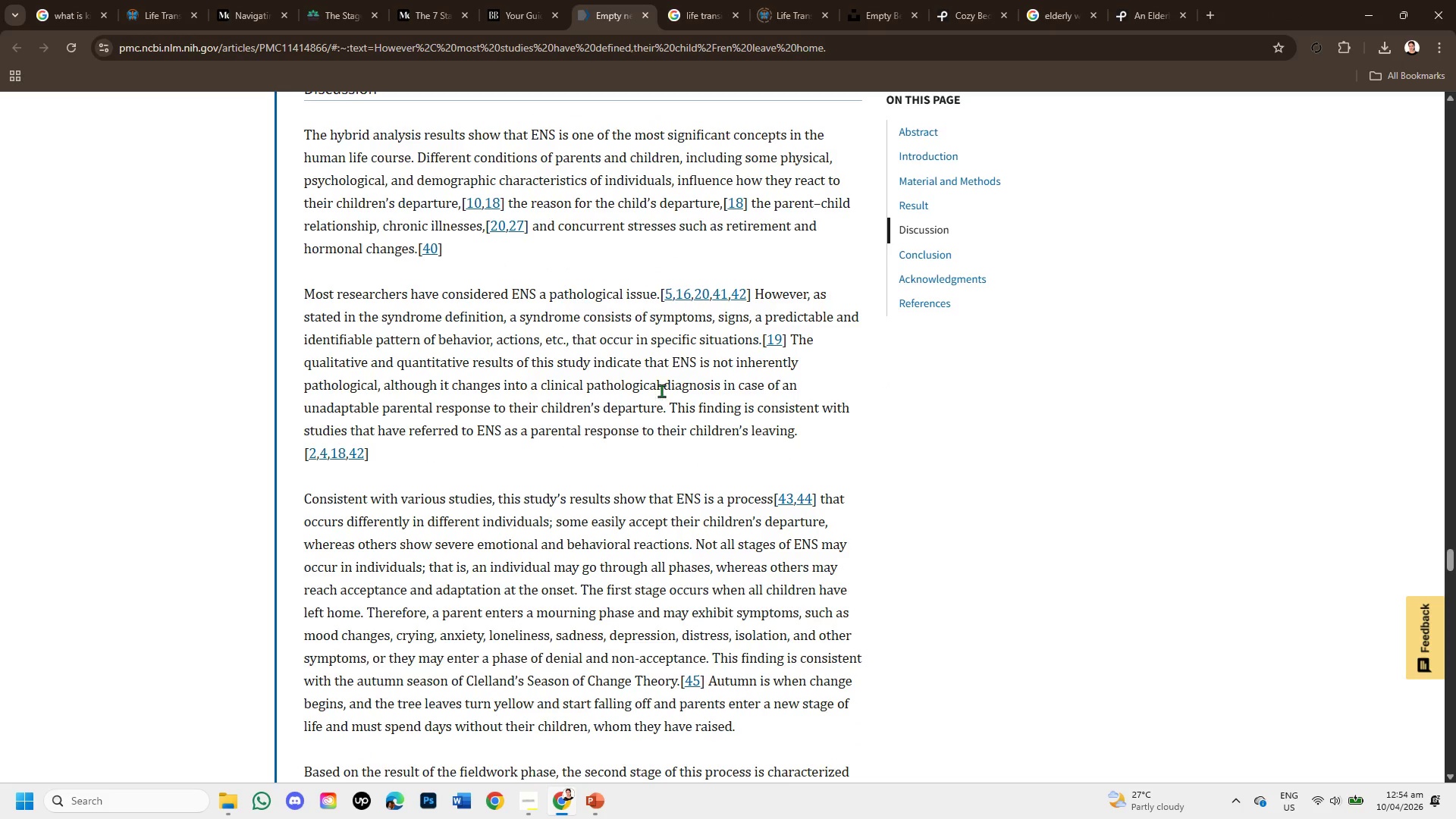 
scroll: coordinate [637, 353], scroll_direction: up, amount: 7.0
 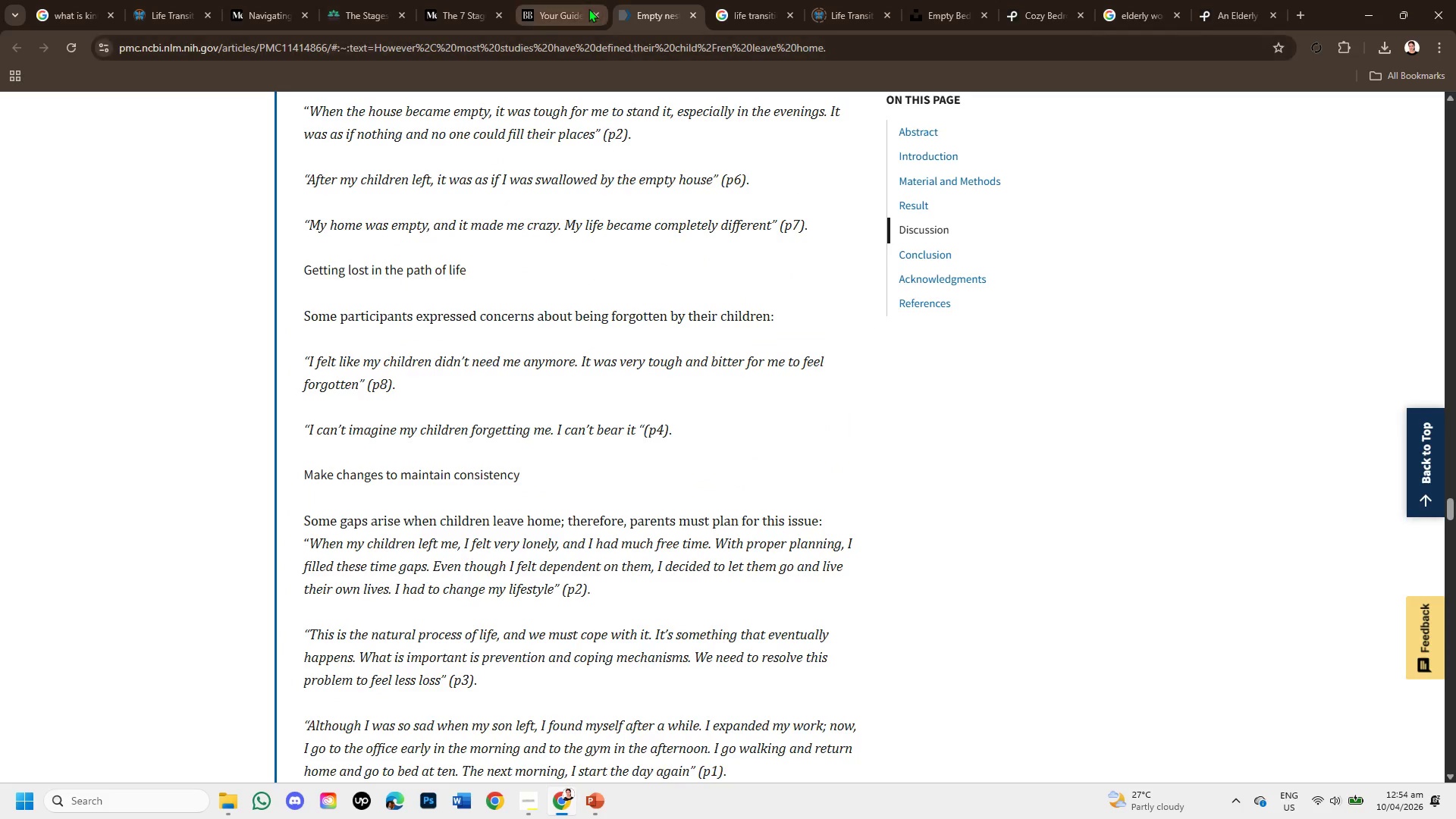 
left_click([588, 8])
 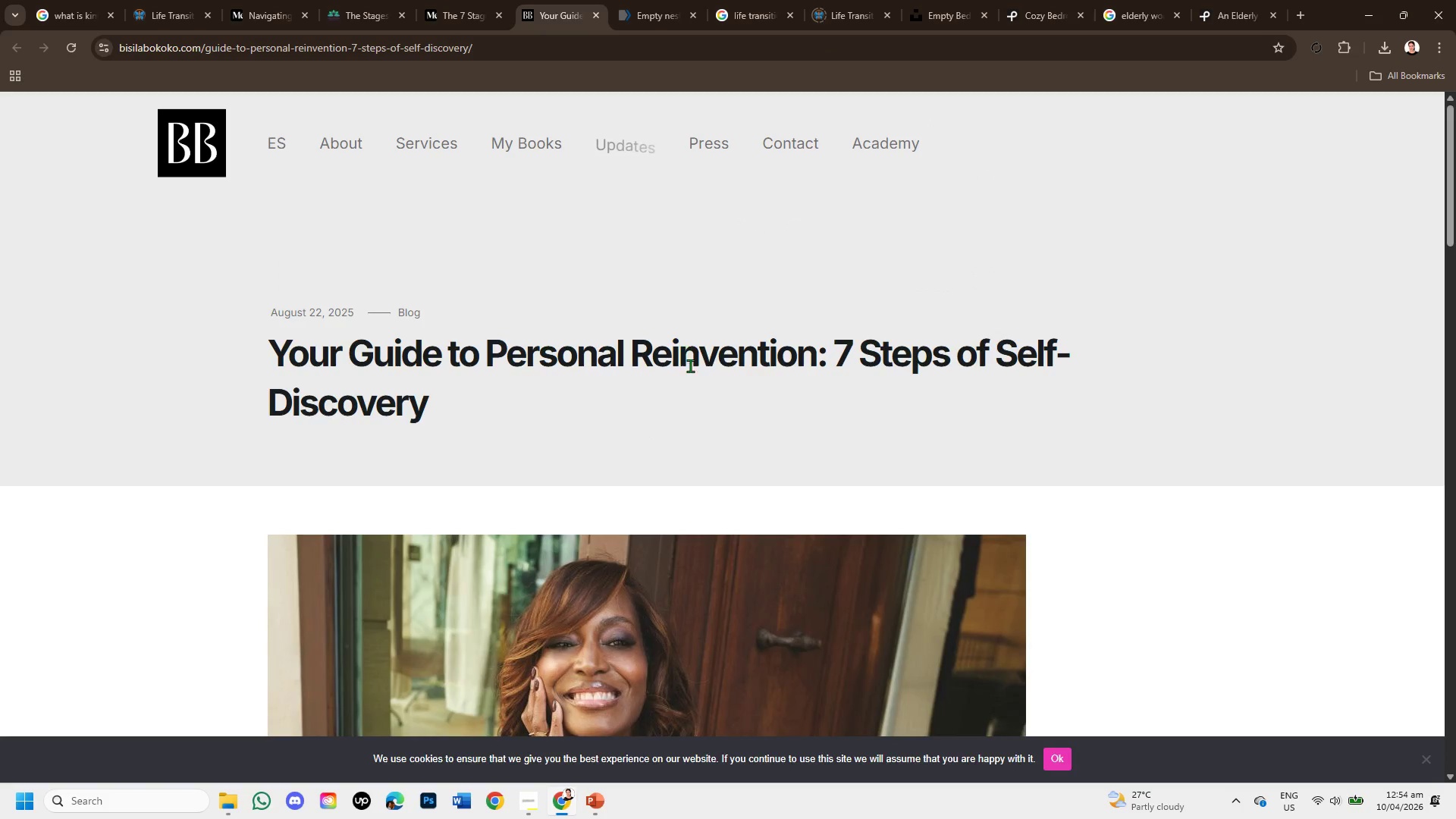 
scroll: coordinate [727, 445], scroll_direction: down, amount: 7.0
 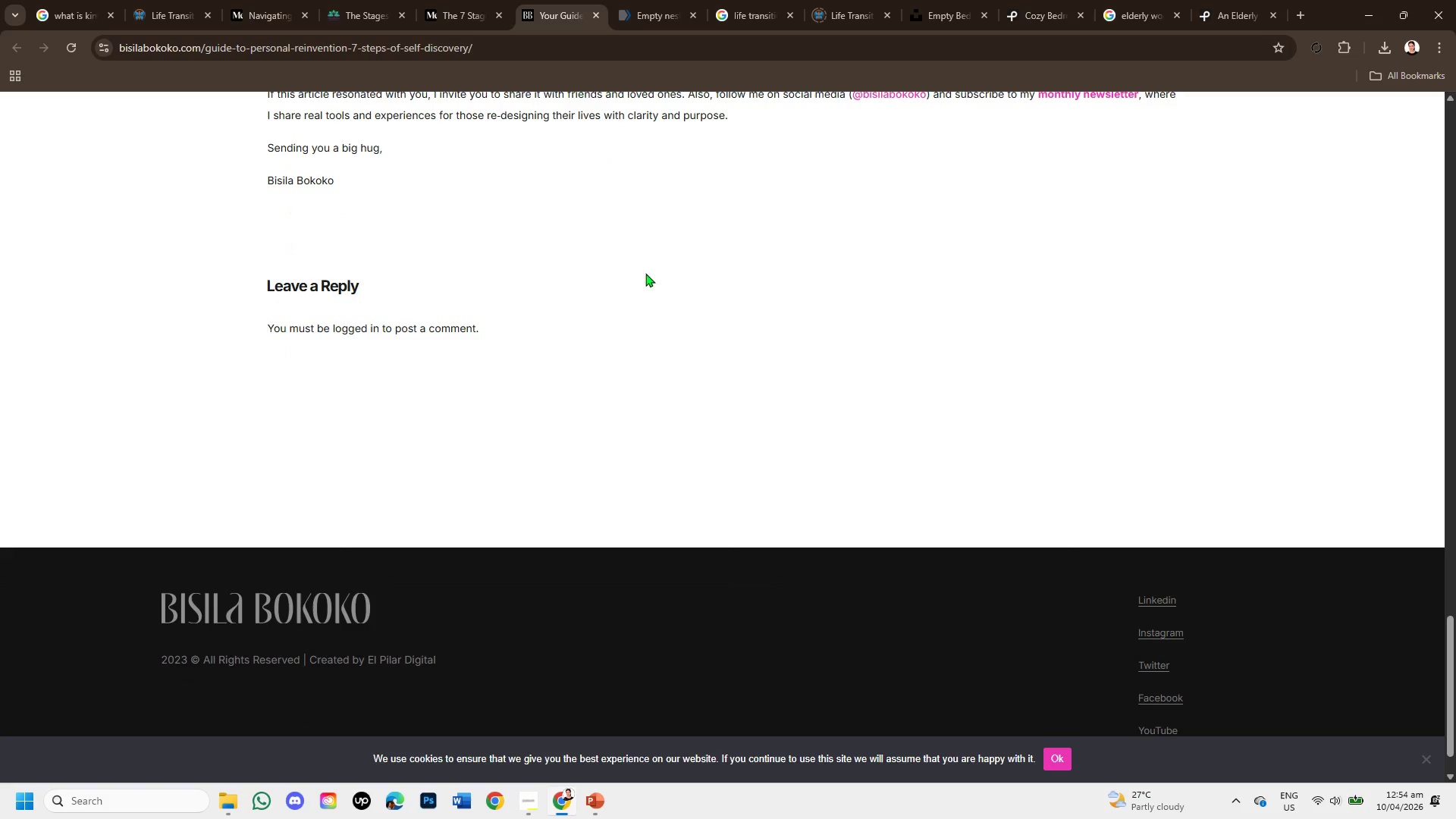 
left_click([447, 14])
 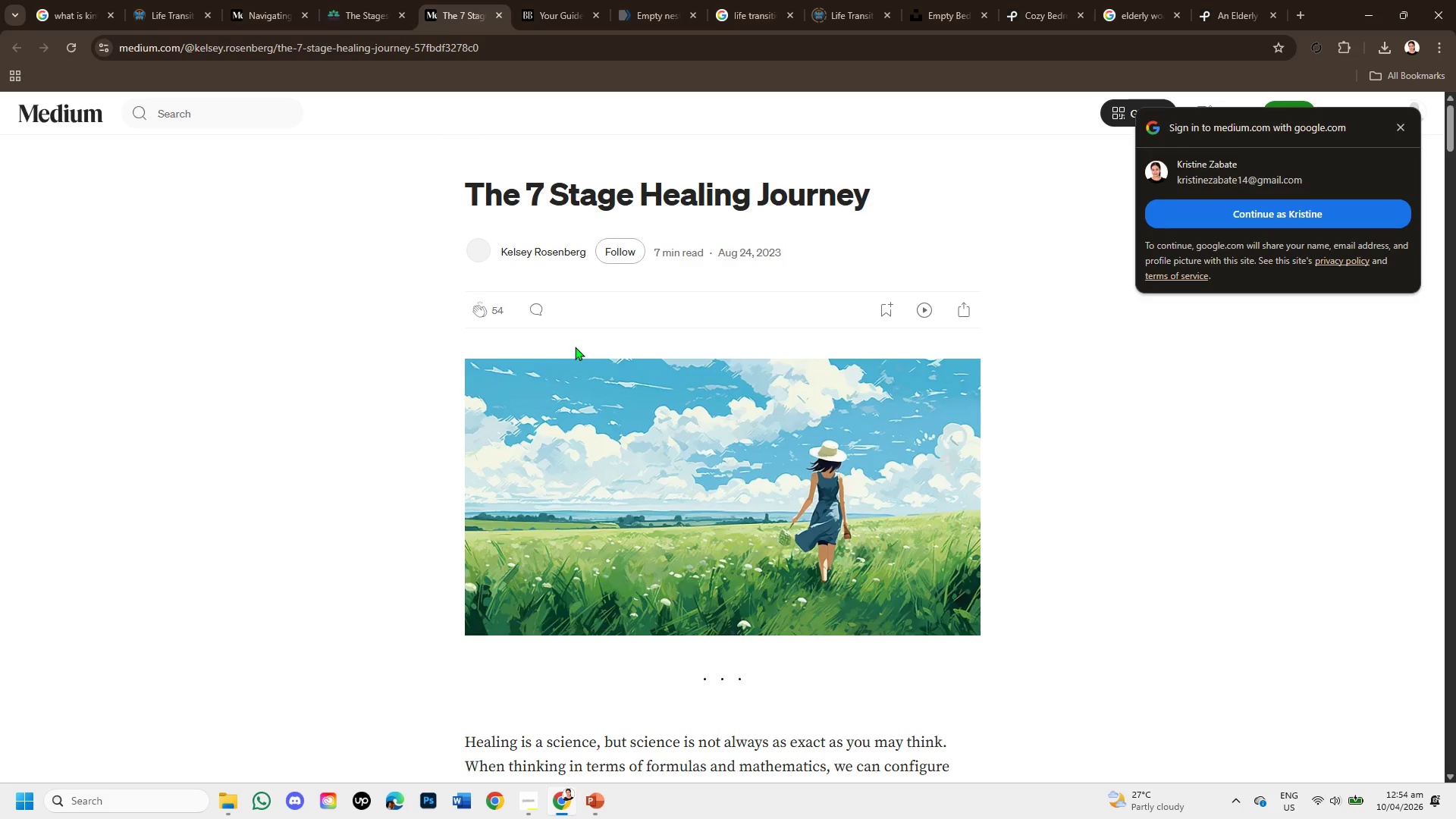 
scroll: coordinate [840, 414], scroll_direction: down, amount: 11.0
 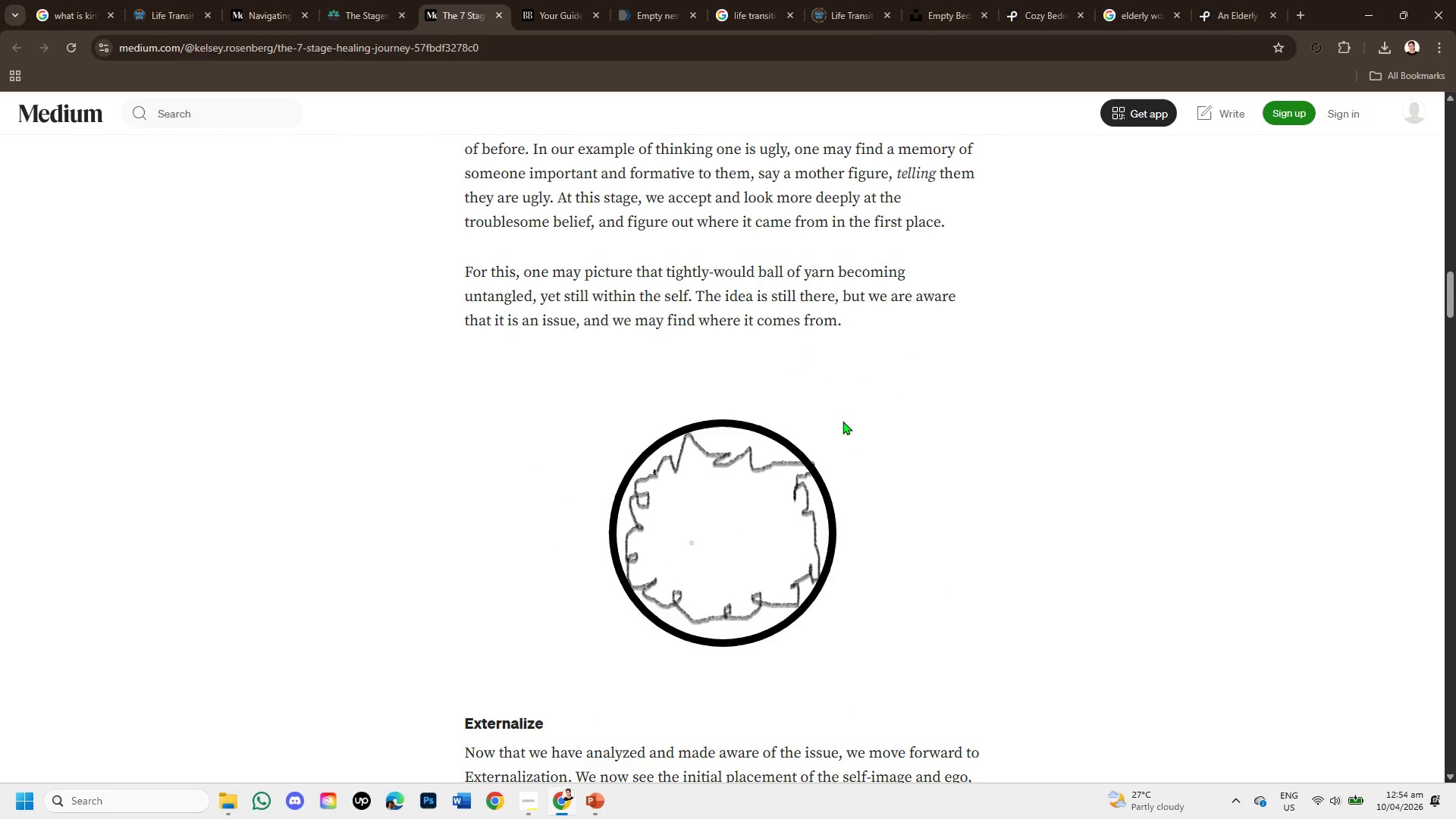 
wait(6.68)
 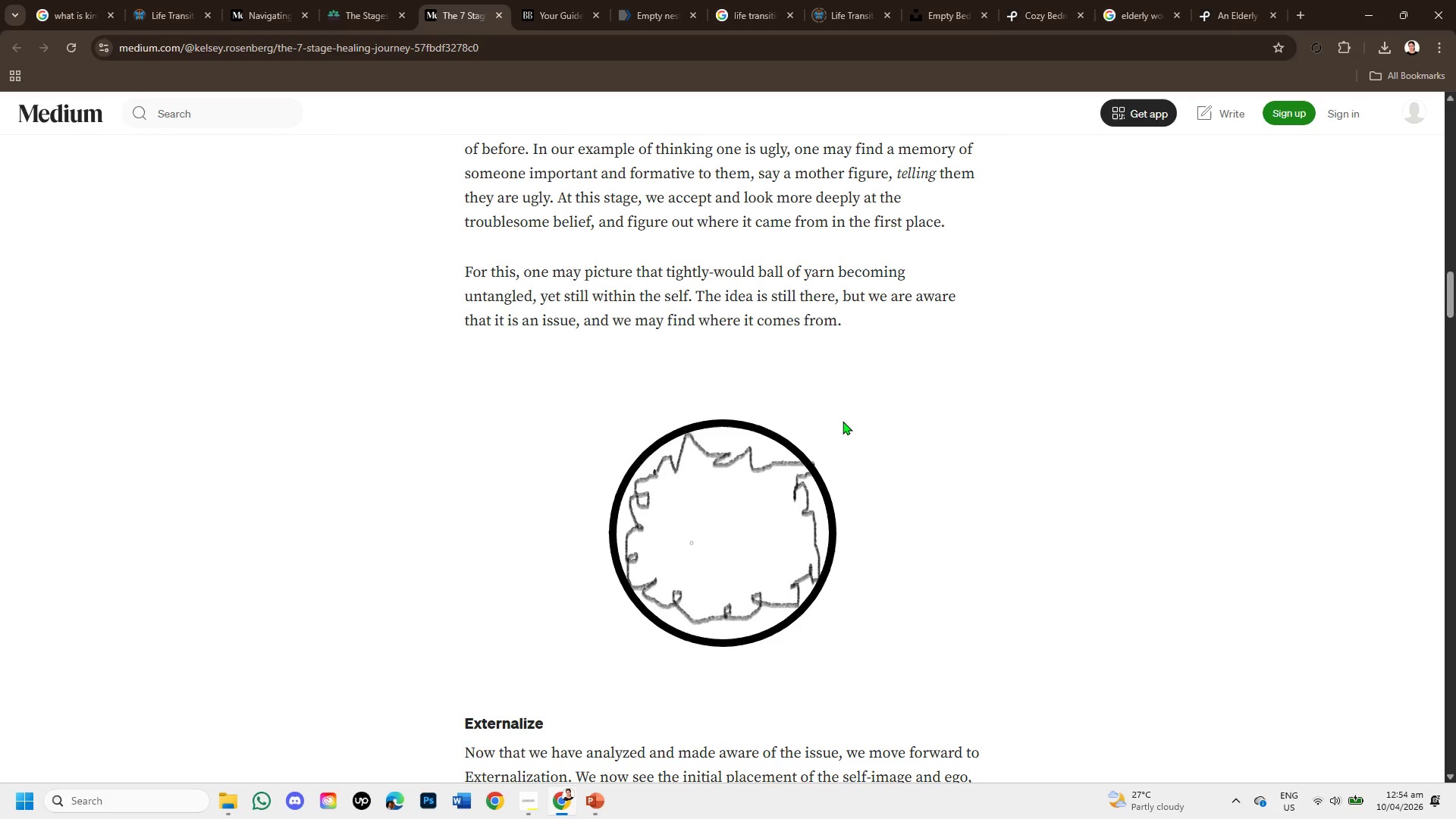 
scroll: coordinate [849, 418], scroll_direction: down, amount: 9.0
 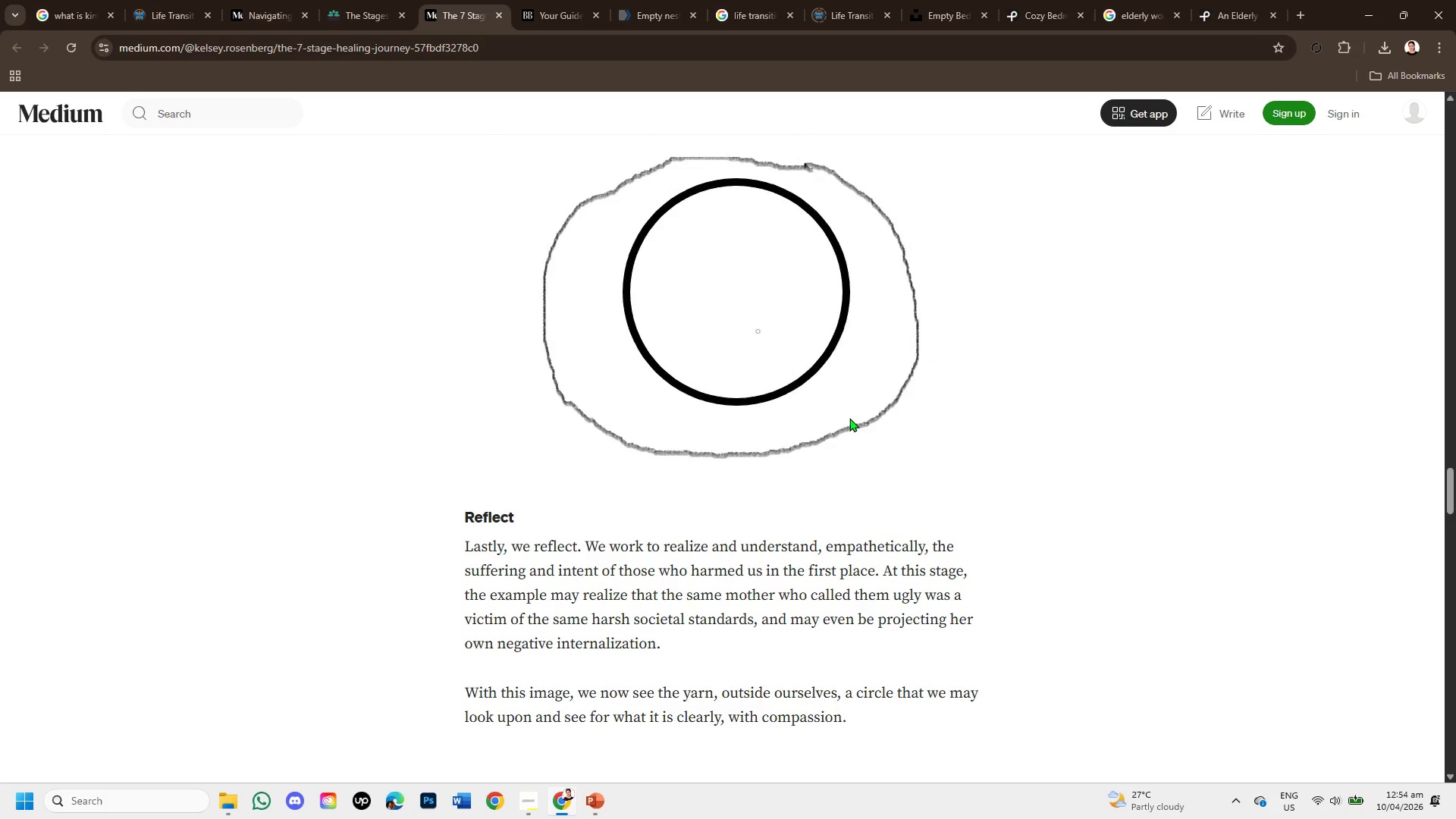 
scroll: coordinate [921, 395], scroll_direction: down, amount: 6.0
 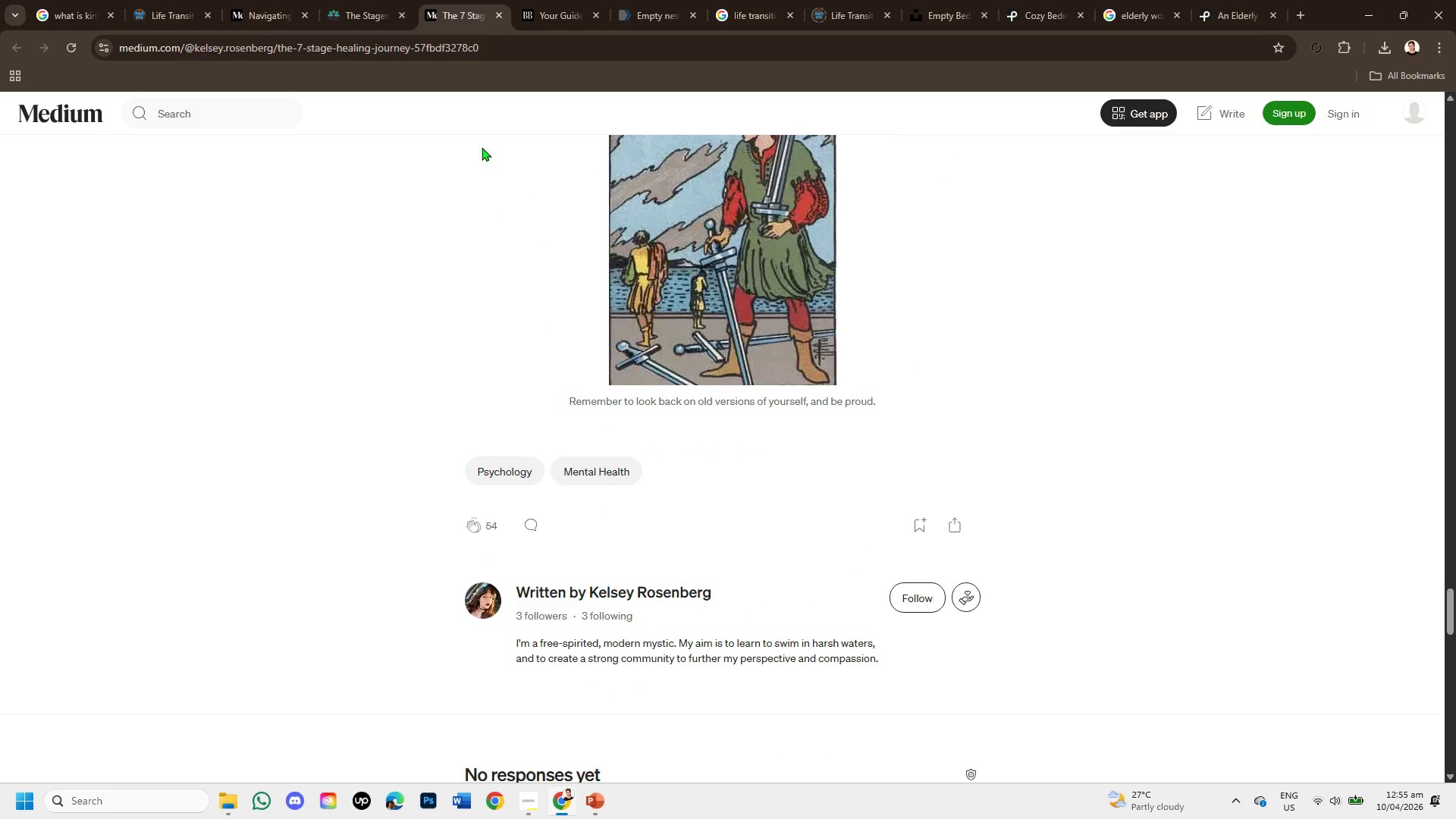 
left_click([497, 13])
 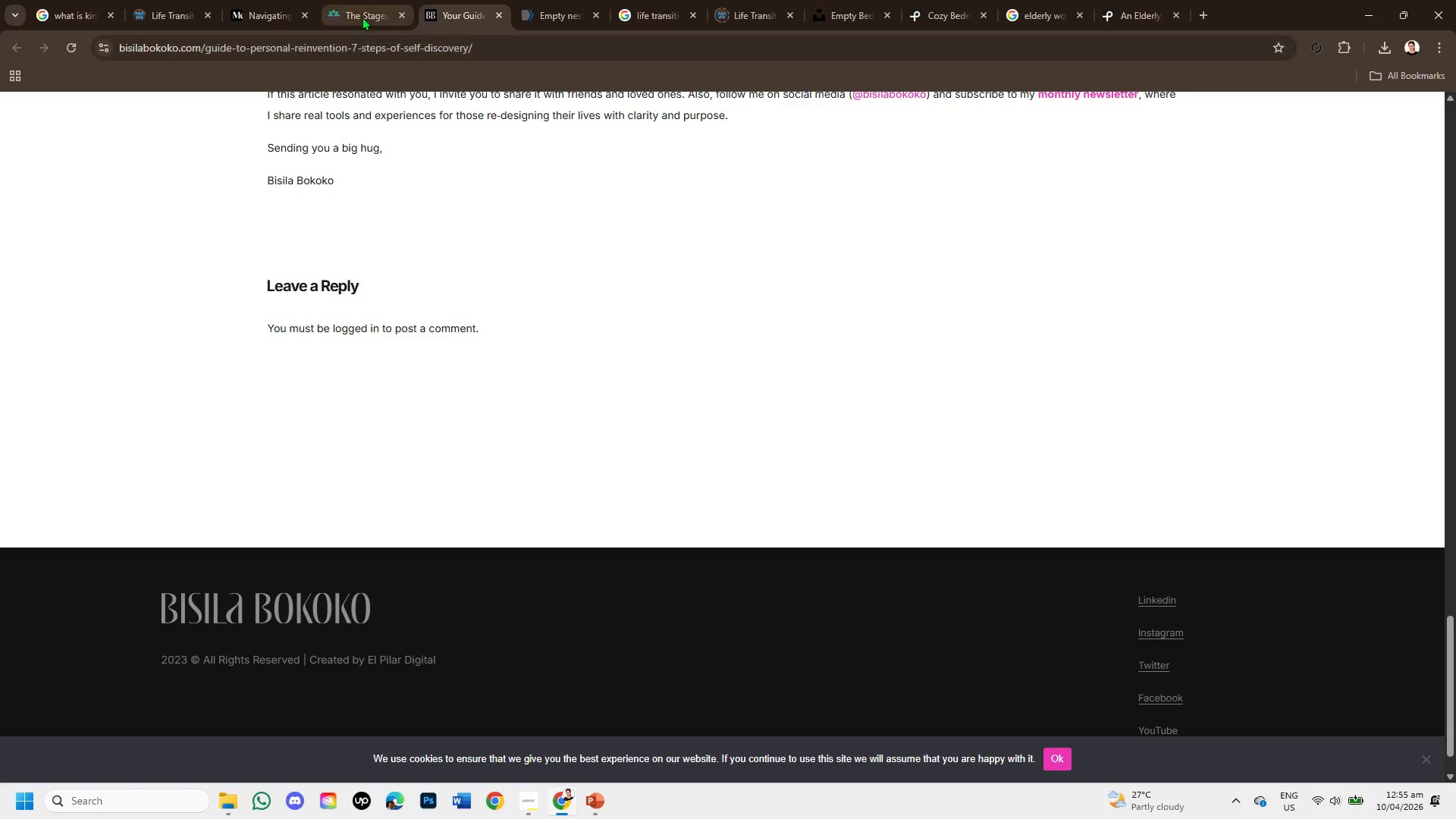 
left_click([362, 11])
 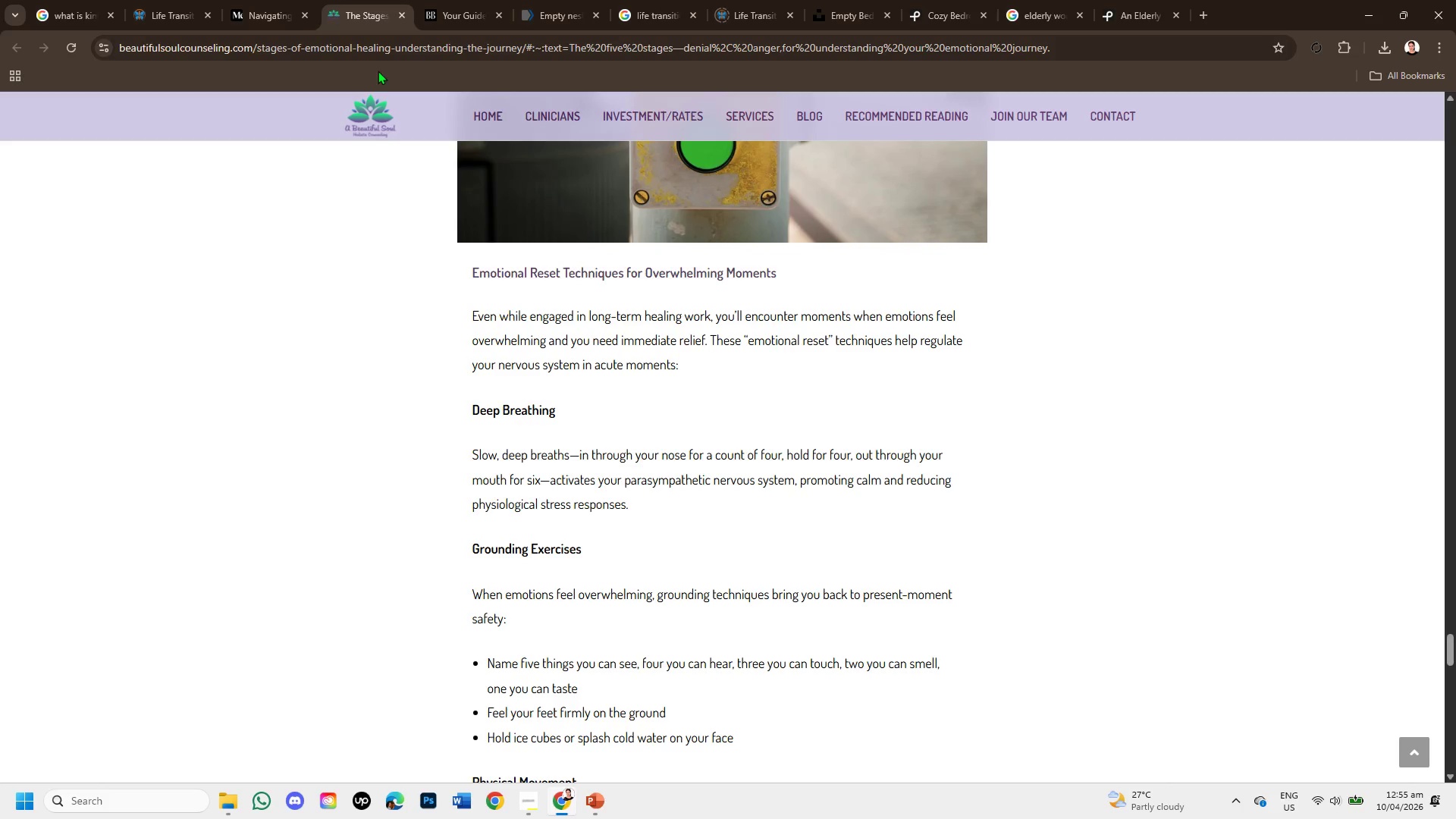 
scroll: coordinate [790, 361], scroll_direction: up, amount: 6.0
 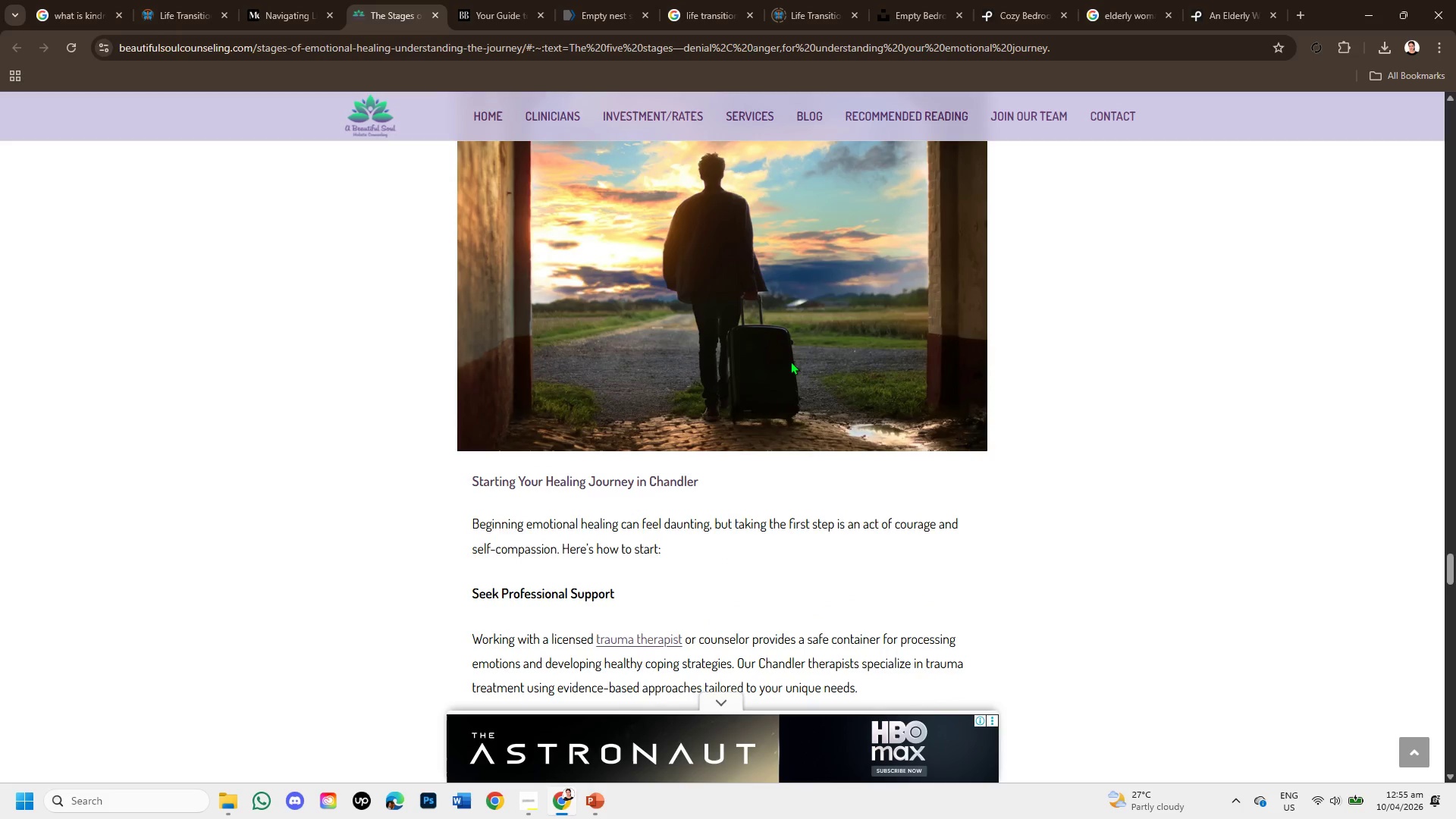 
scroll: coordinate [784, 378], scroll_direction: down, amount: 10.0
 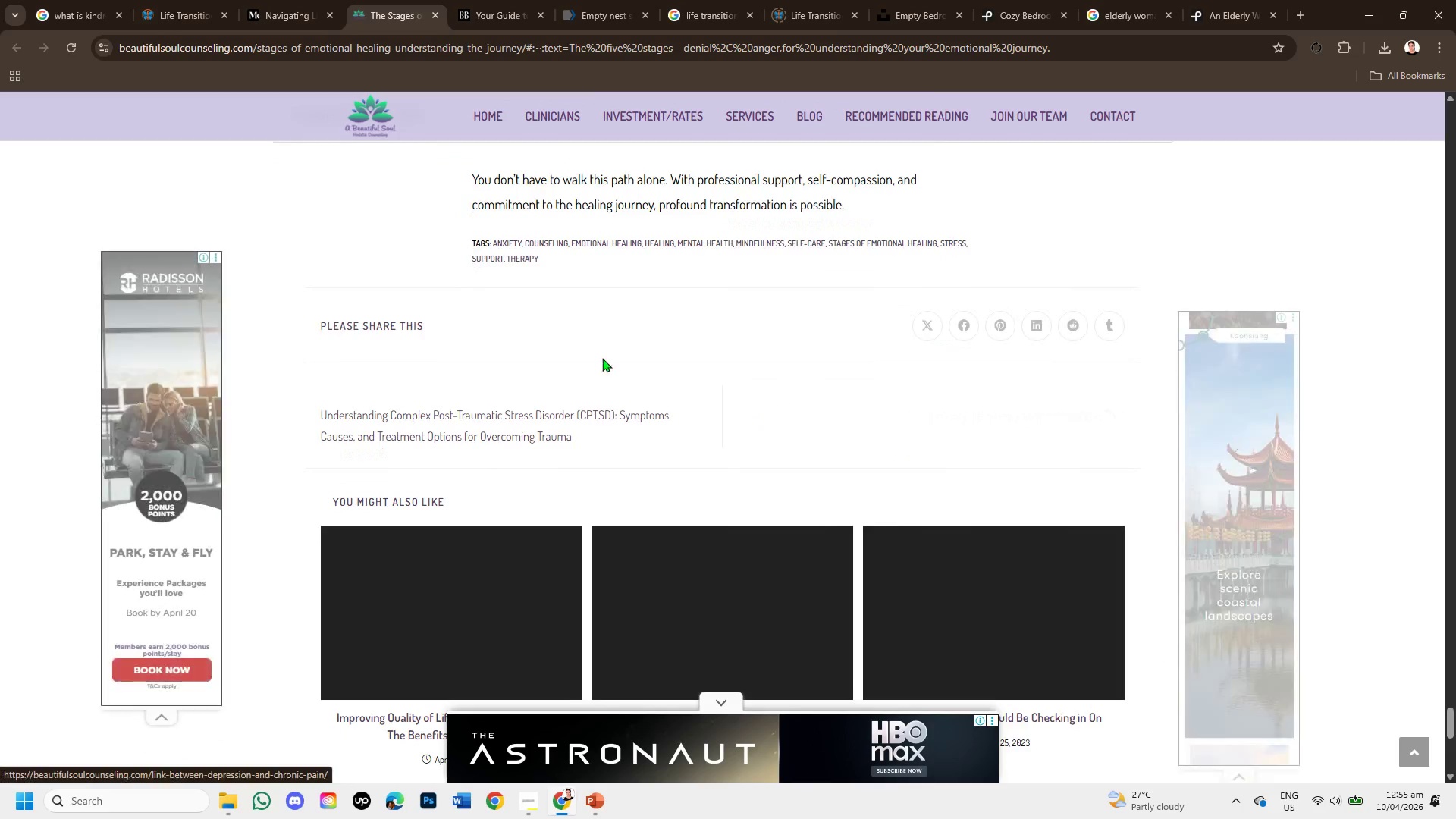 
left_click([295, 0])
 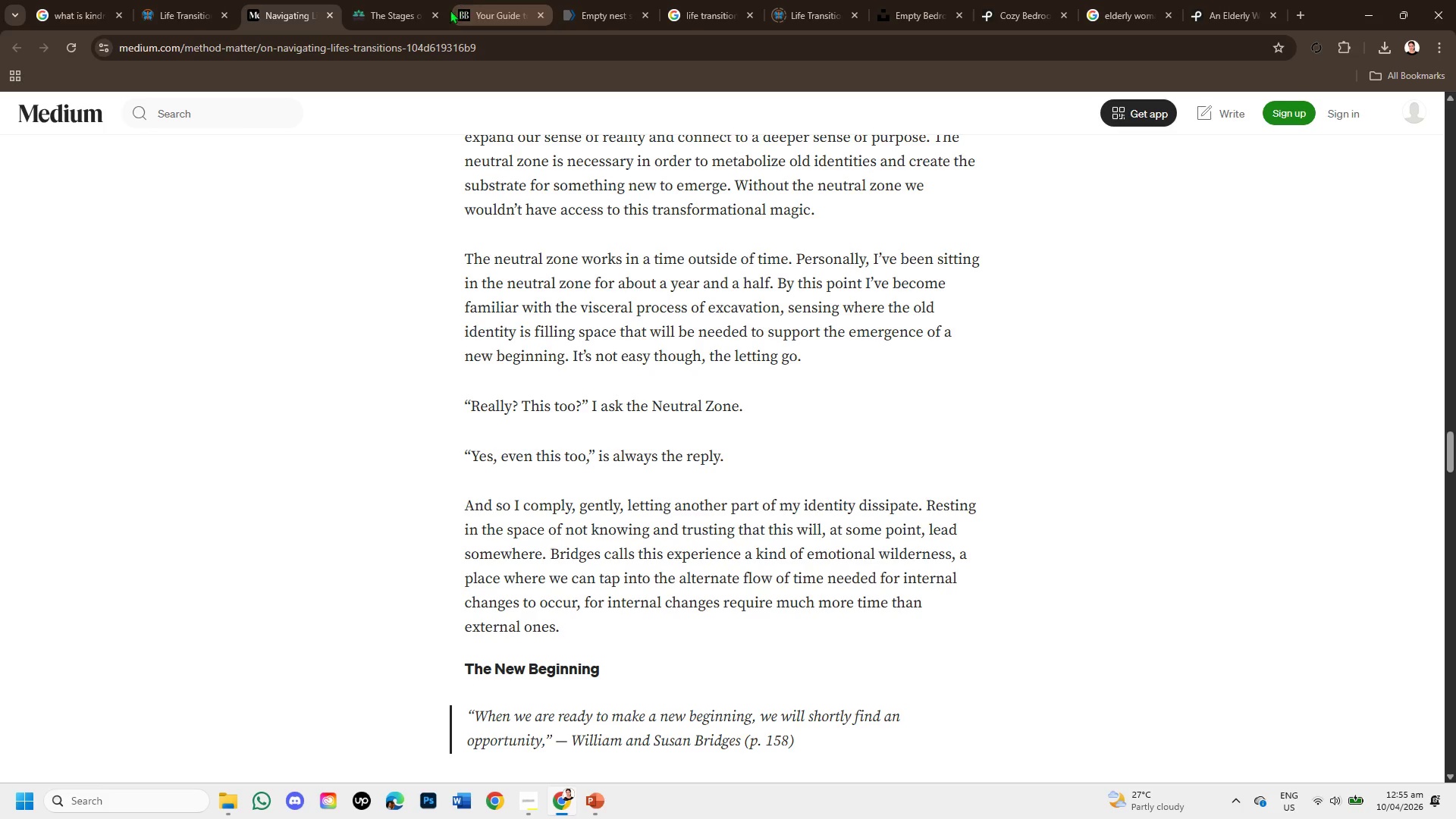 
left_click([438, 10])
 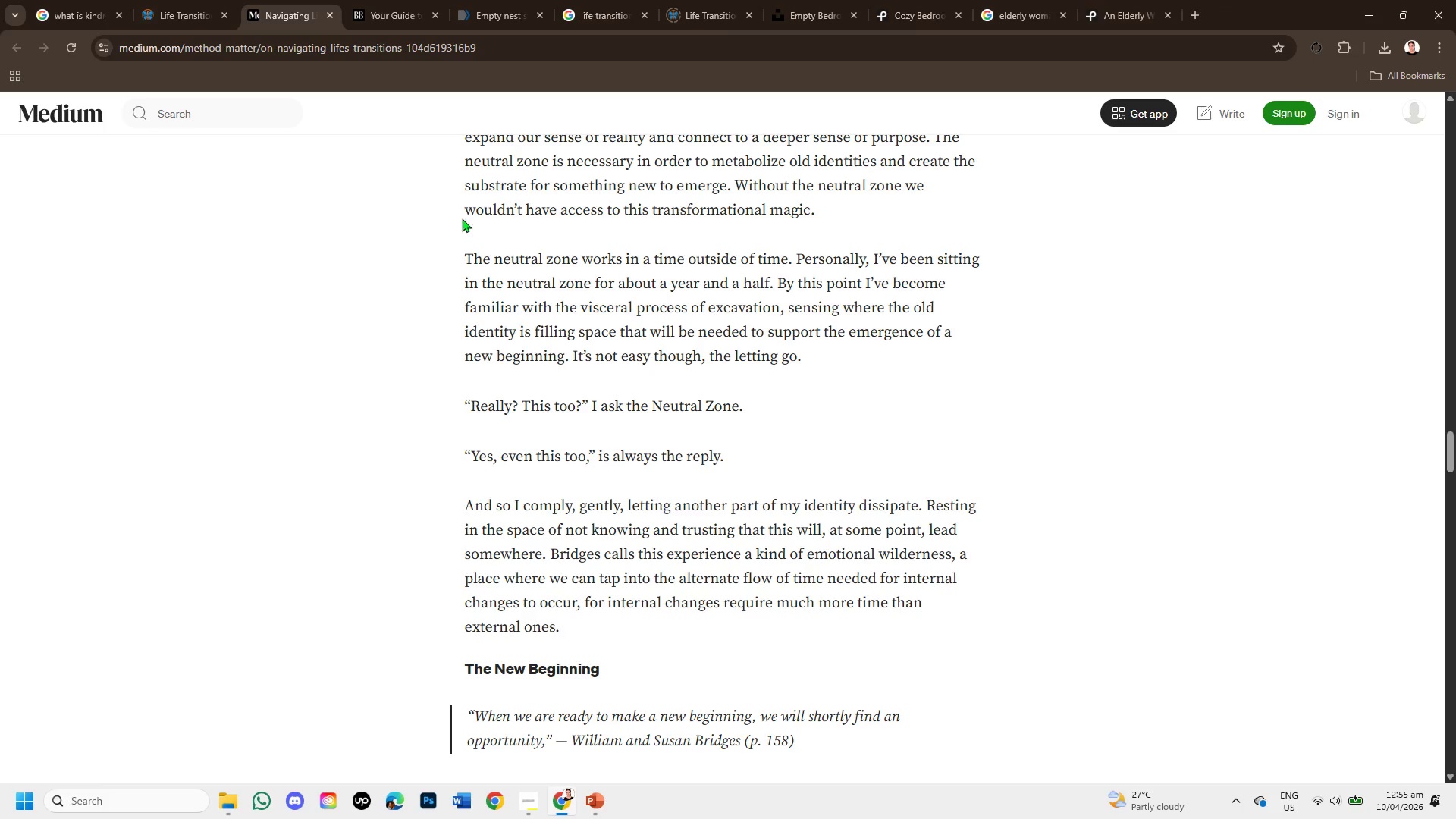 
scroll: coordinate [601, 348], scroll_direction: down, amount: 7.0
 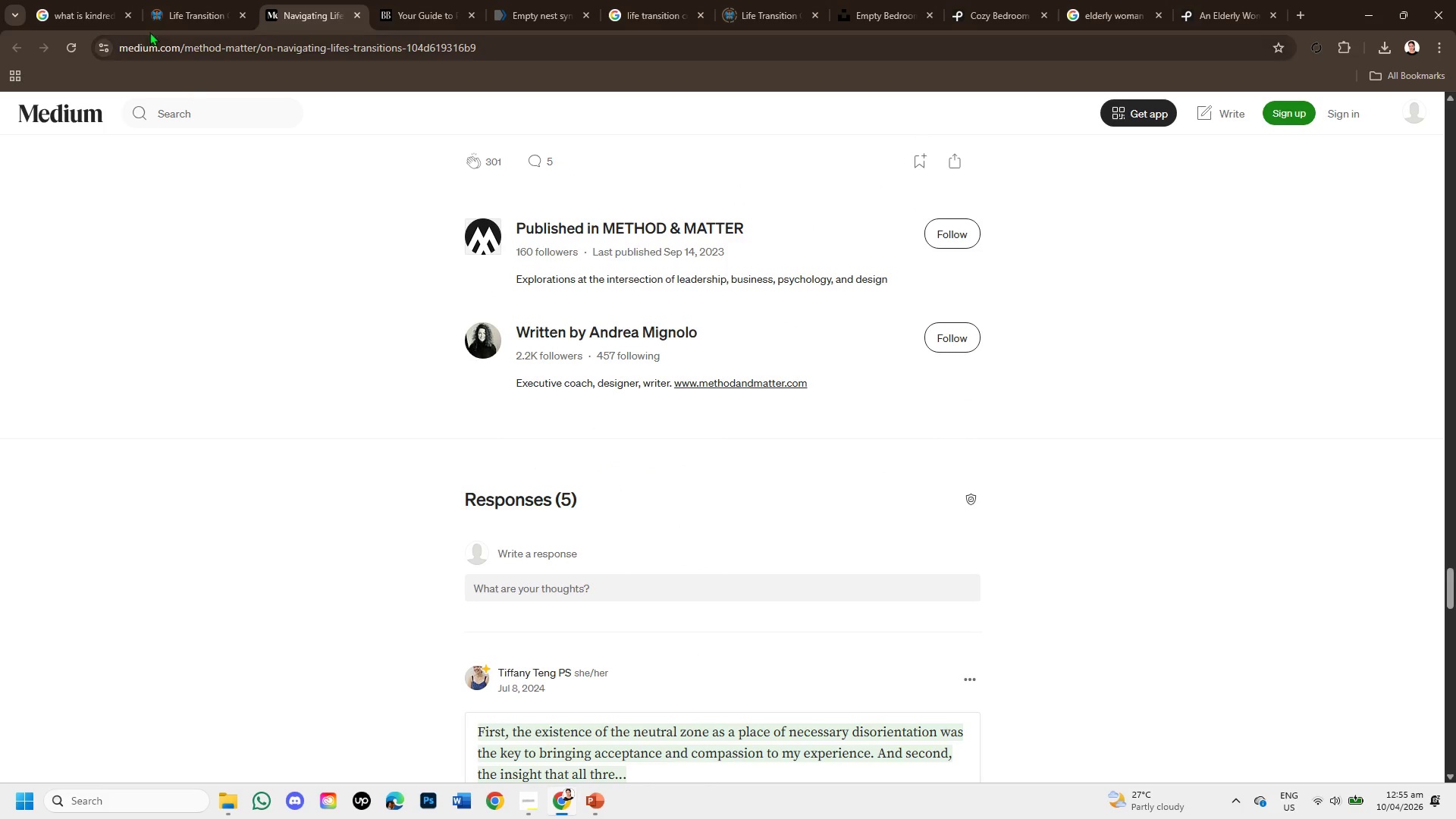 
left_click([170, 8])
 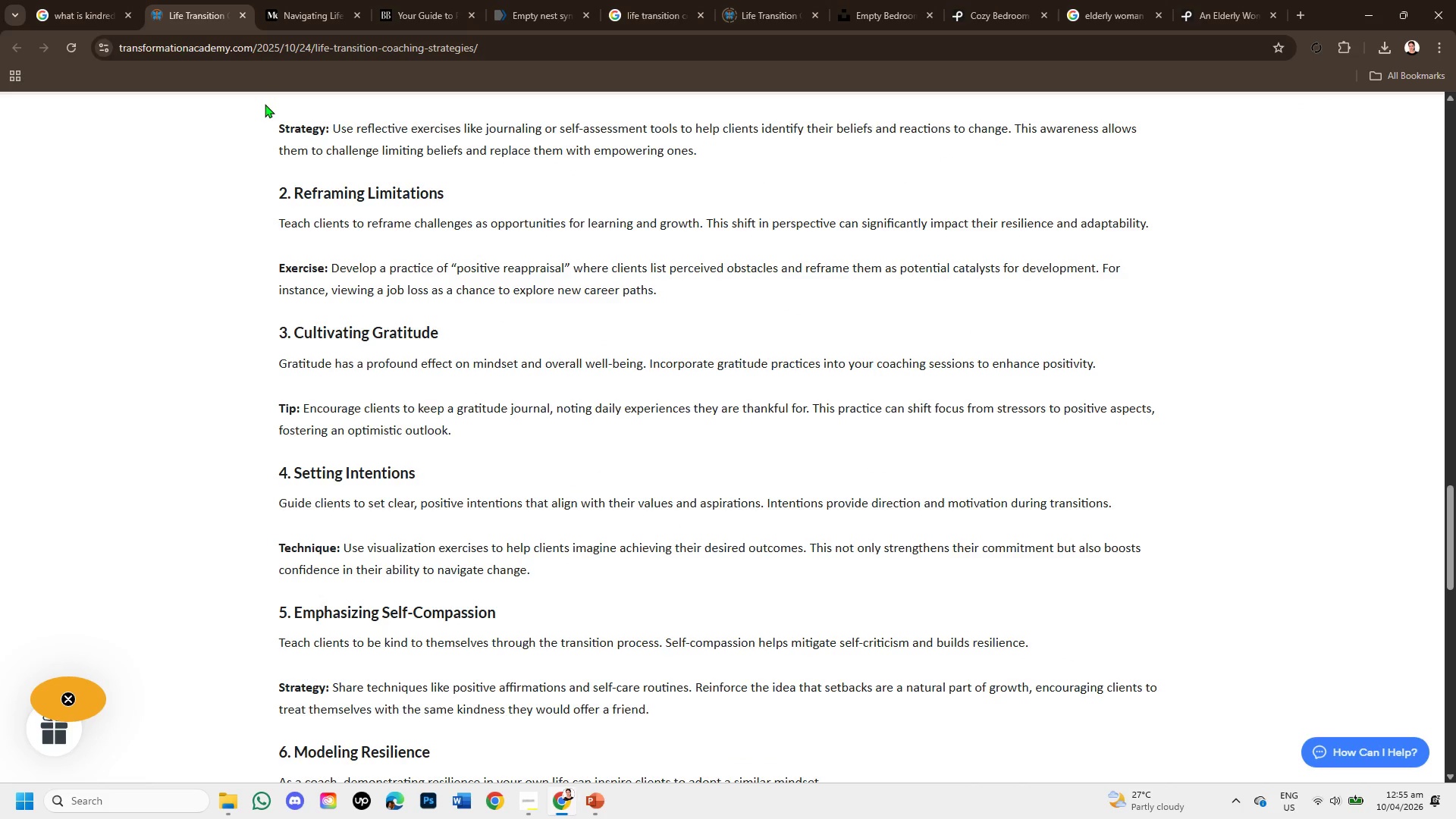 
scroll: coordinate [386, 330], scroll_direction: down, amount: 4.0
 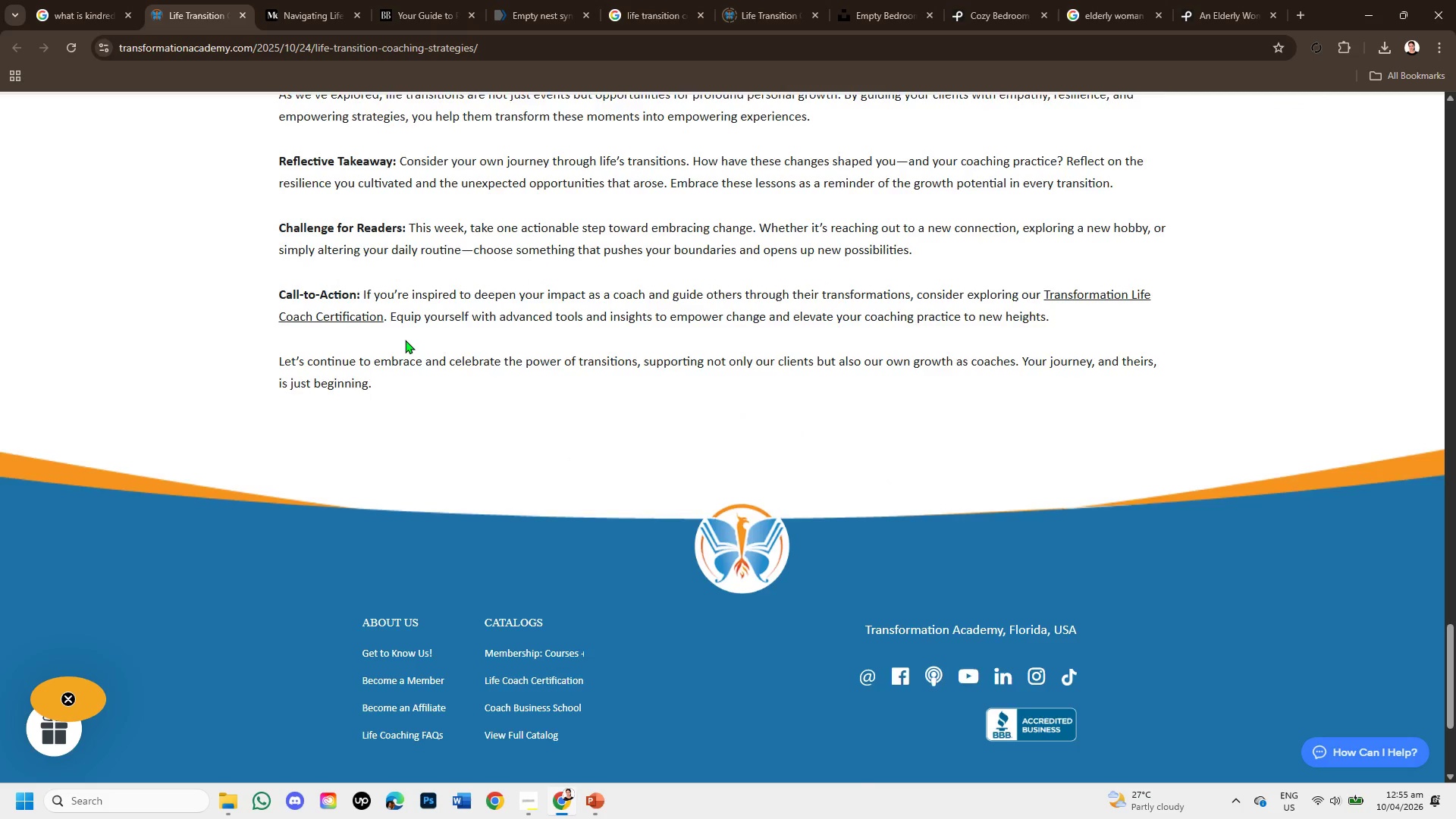 
scroll: coordinate [450, 322], scroll_direction: up, amount: 17.0
 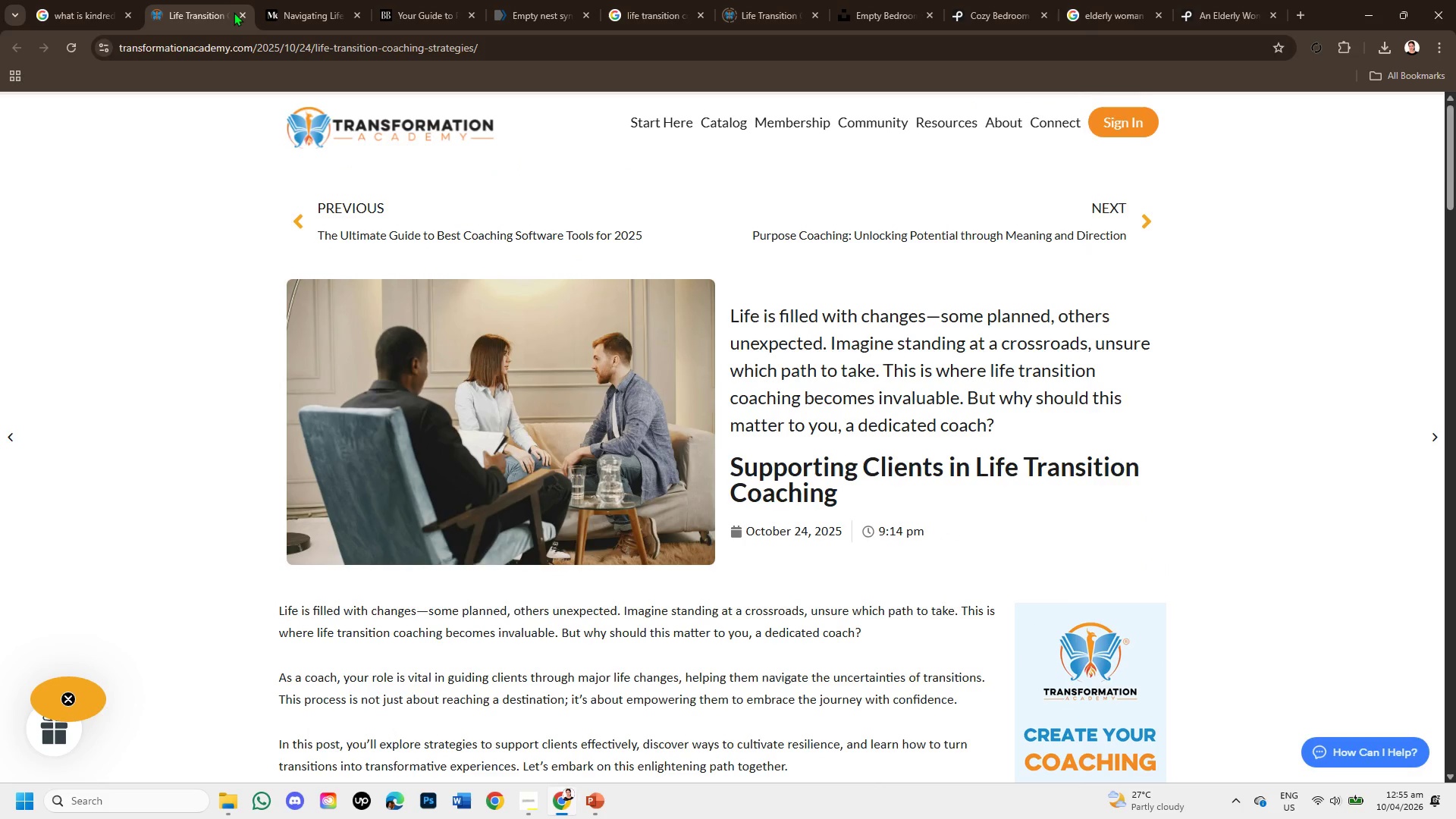 
left_click([238, 14])
 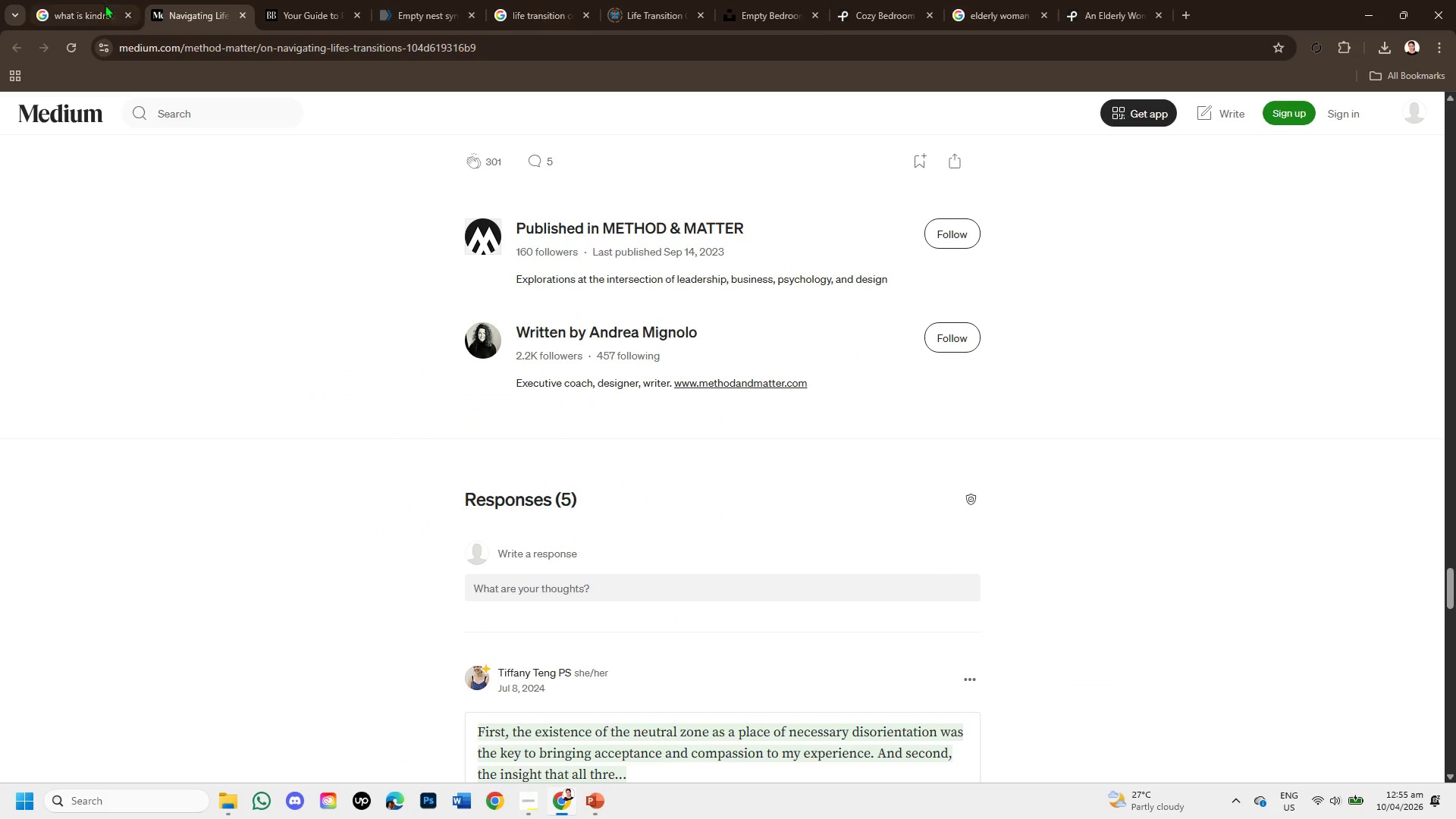 
mouse_move([68, 20])
 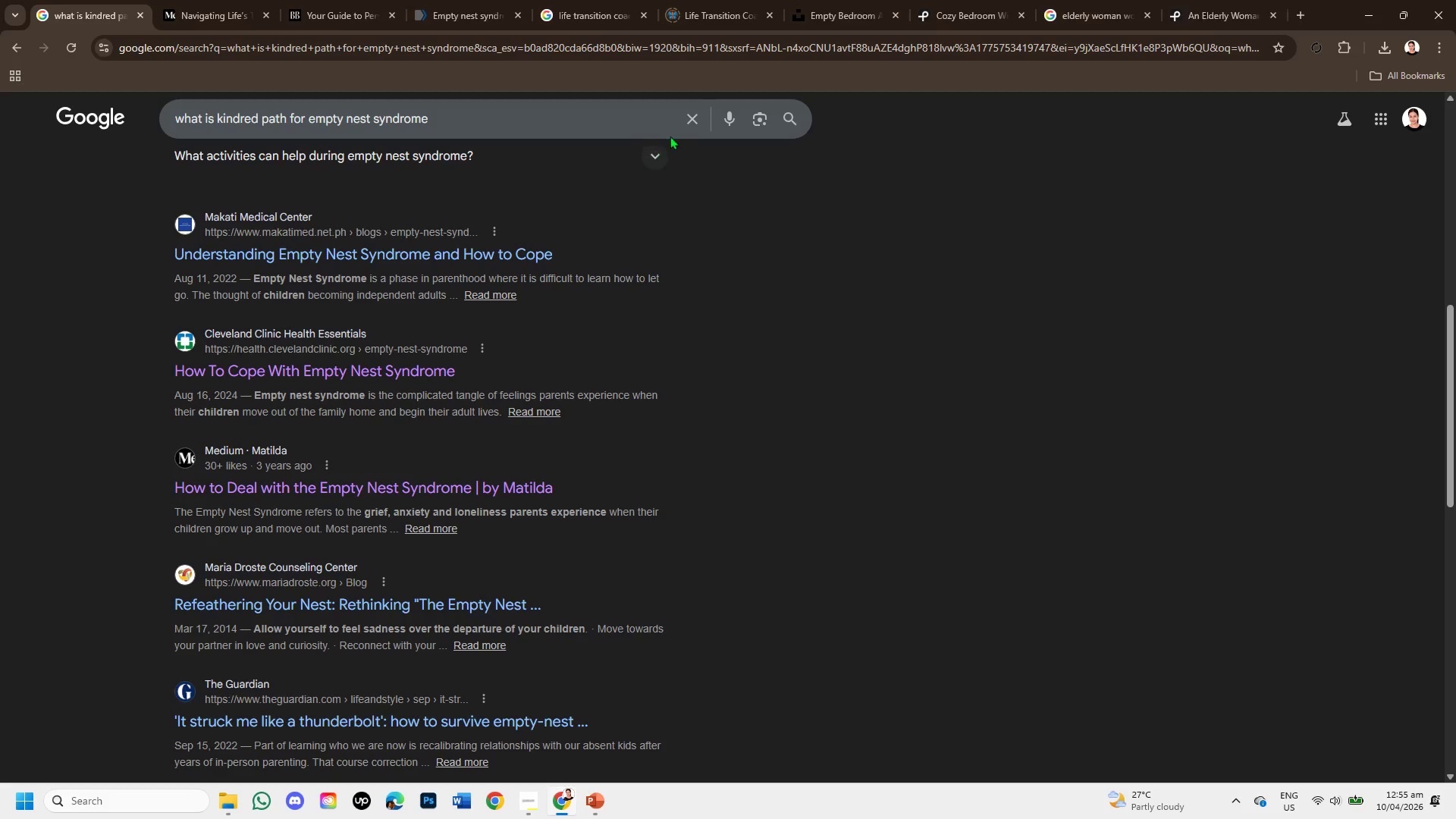 
left_click([695, 123])
 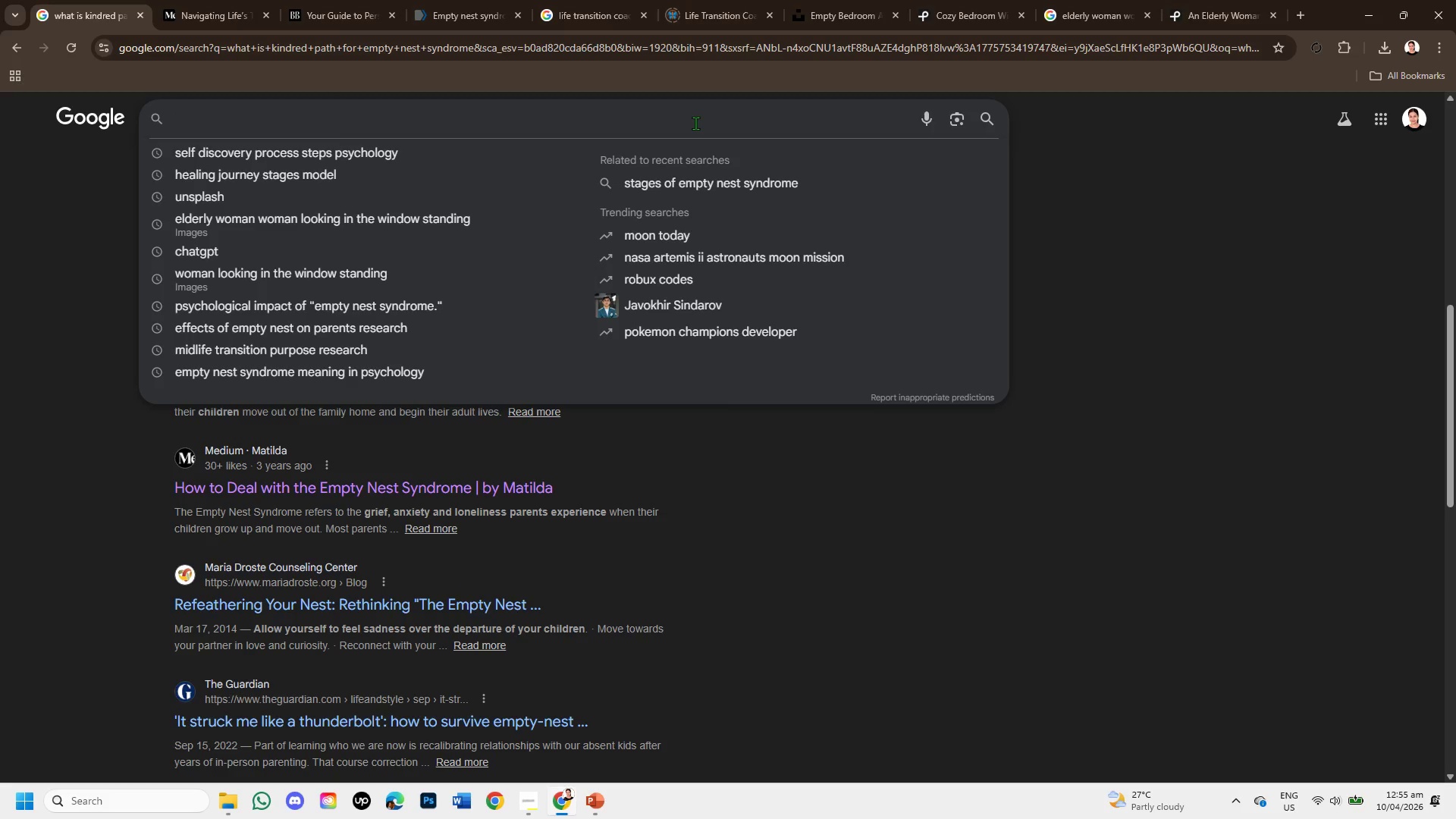 
wait(11.3)
 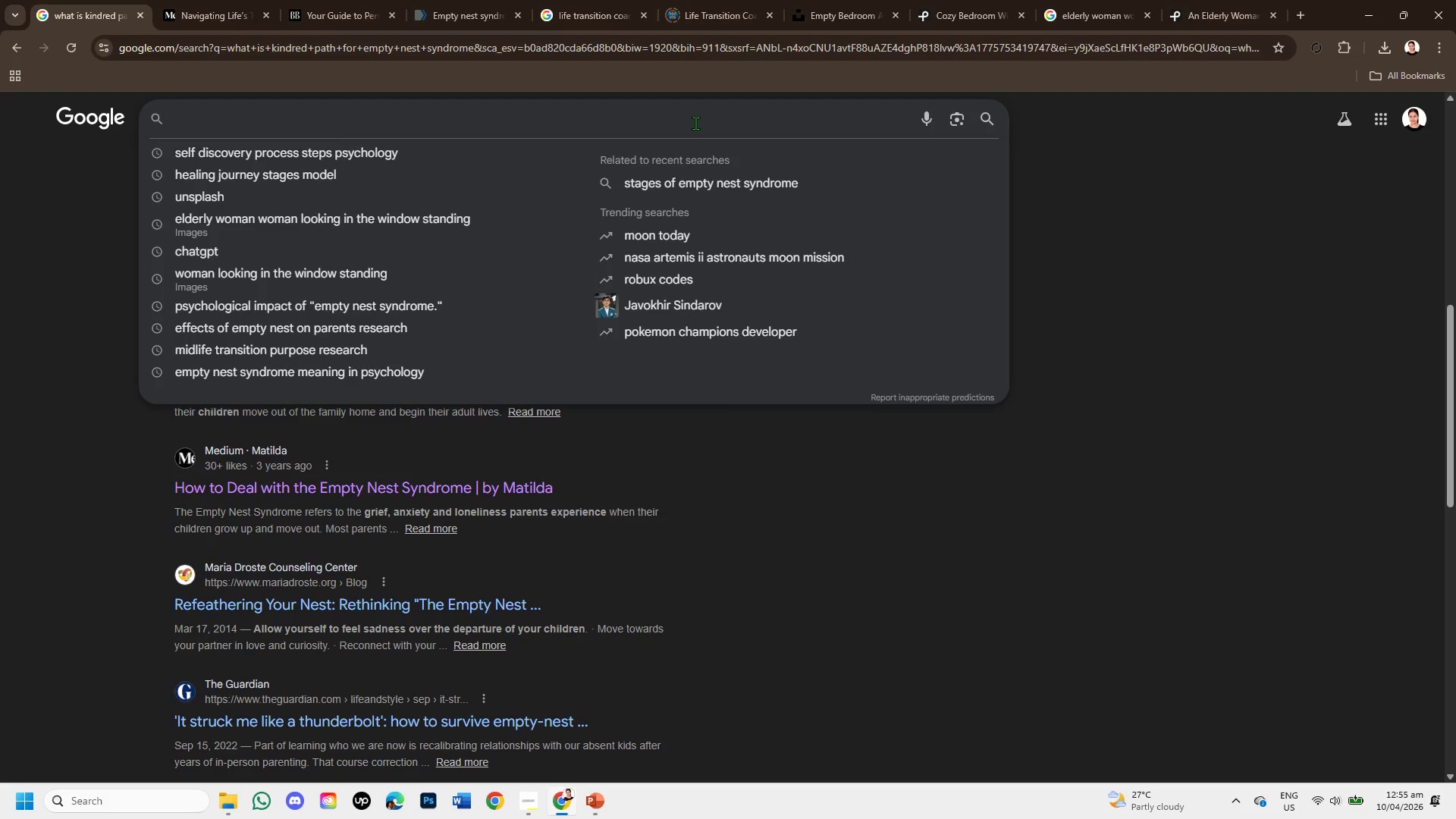 
type(ack)
 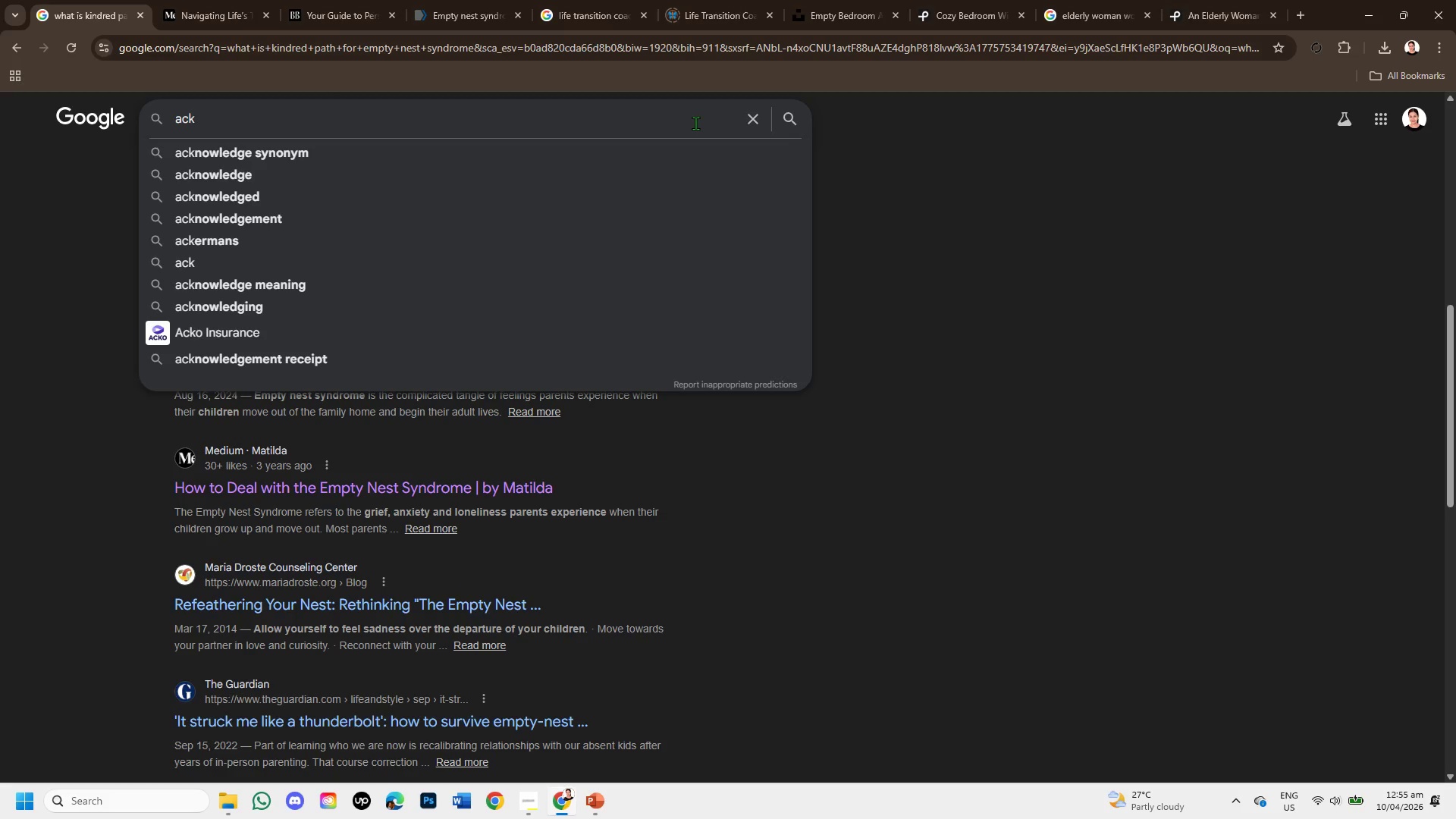 
type(nowledgement )
key(Backspace)
type(, inventory,)
 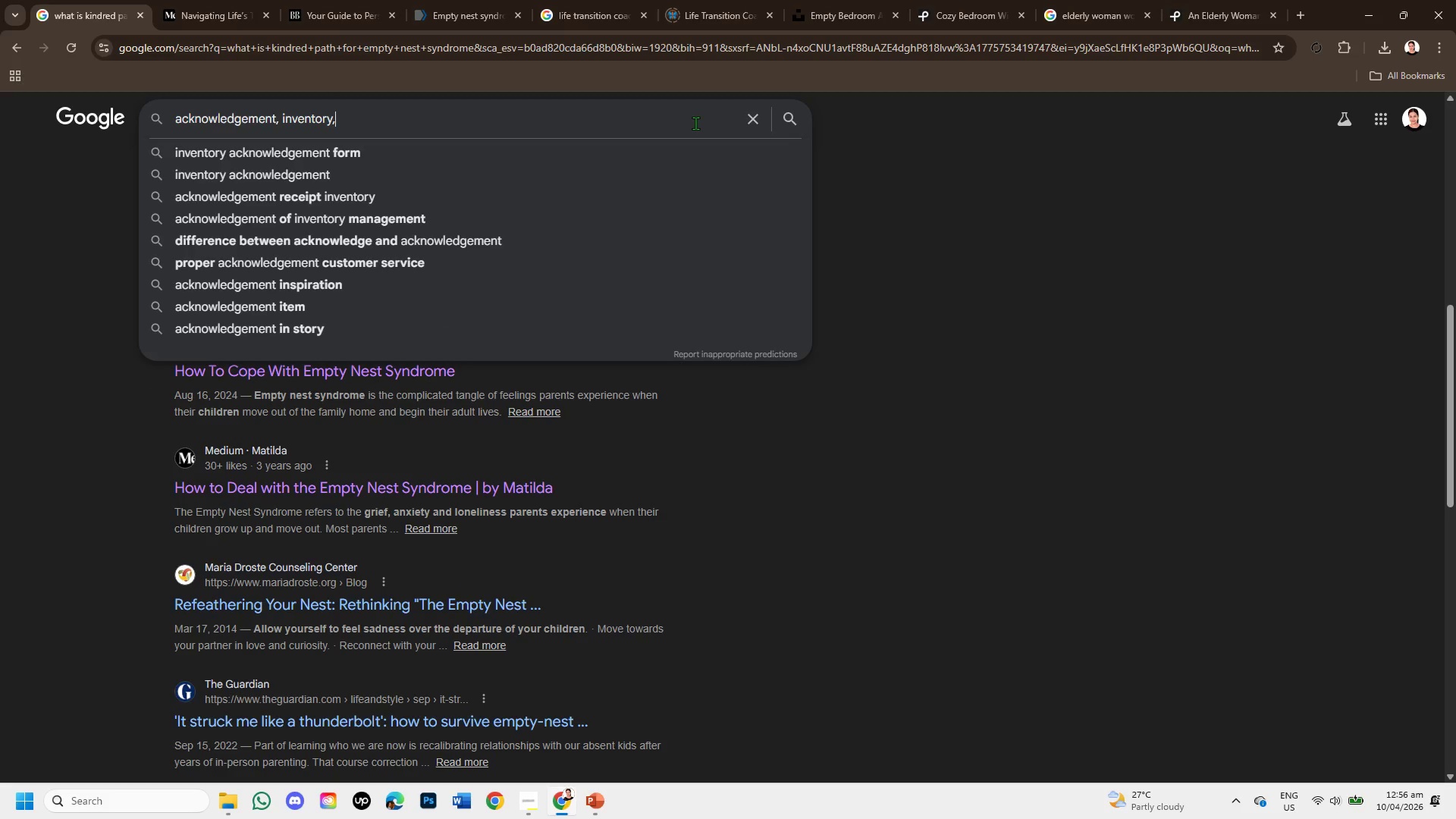 
type( exploration, integration is this a kindred path? )
 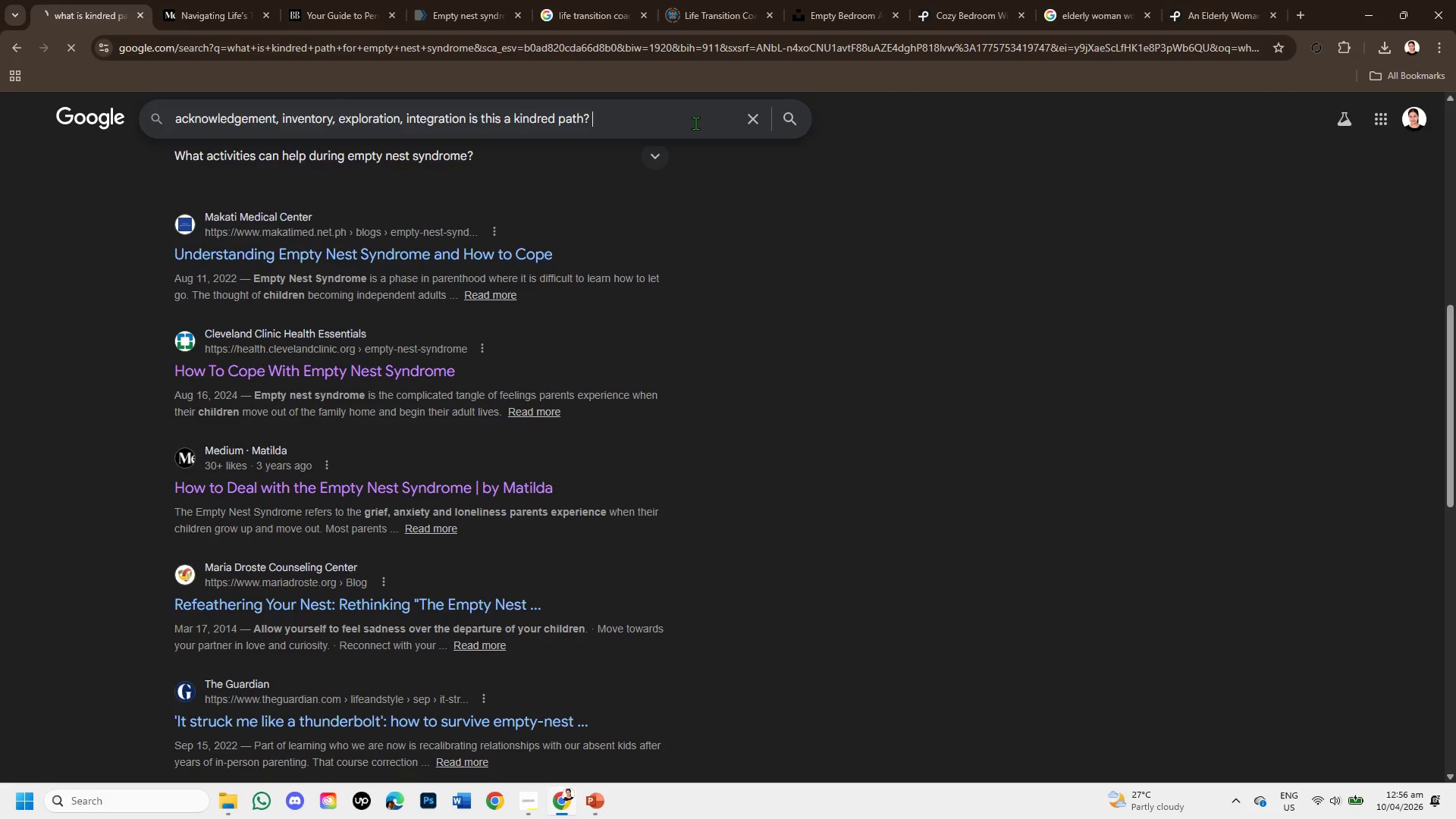 
 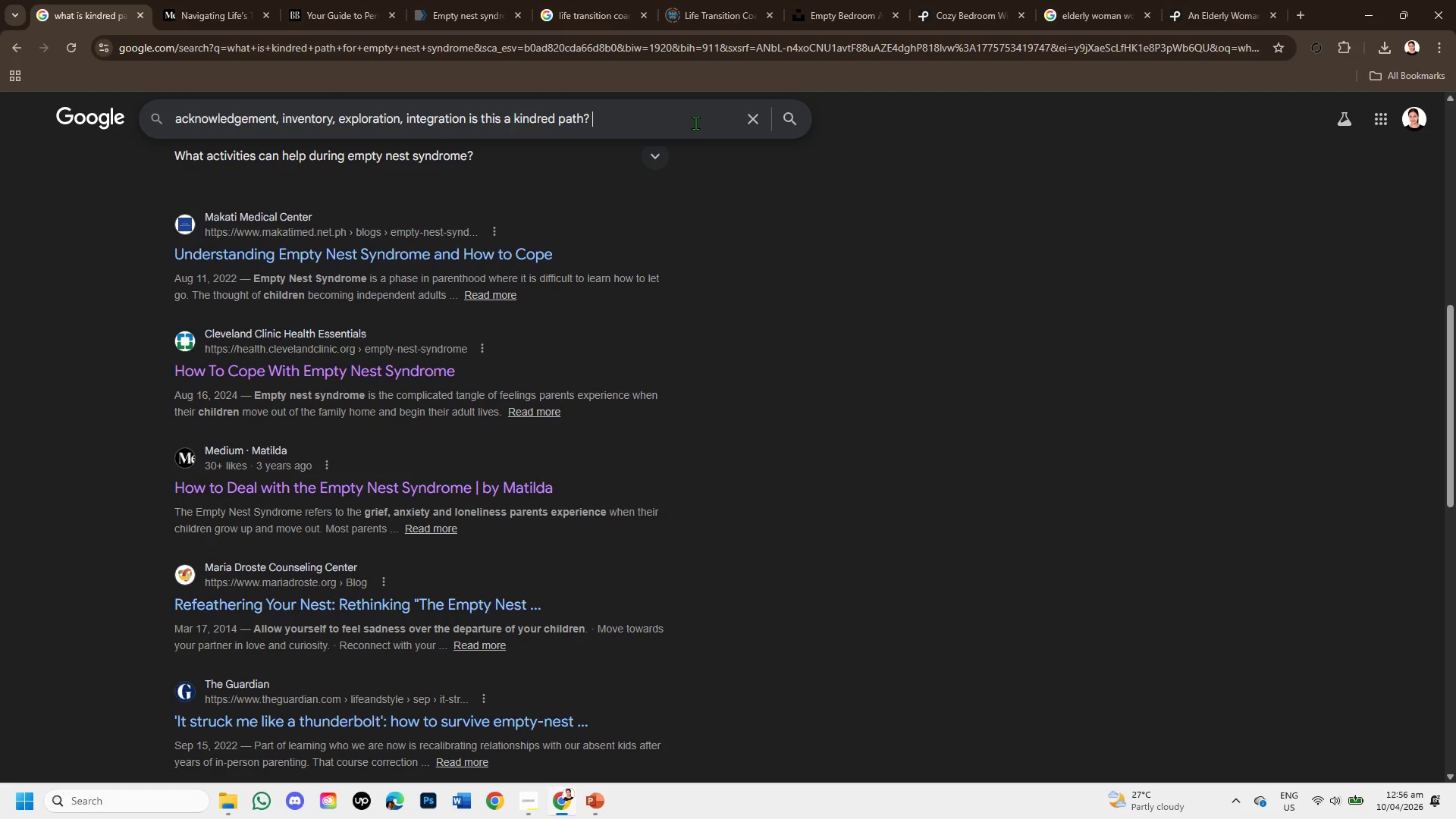 
key(Enter)
 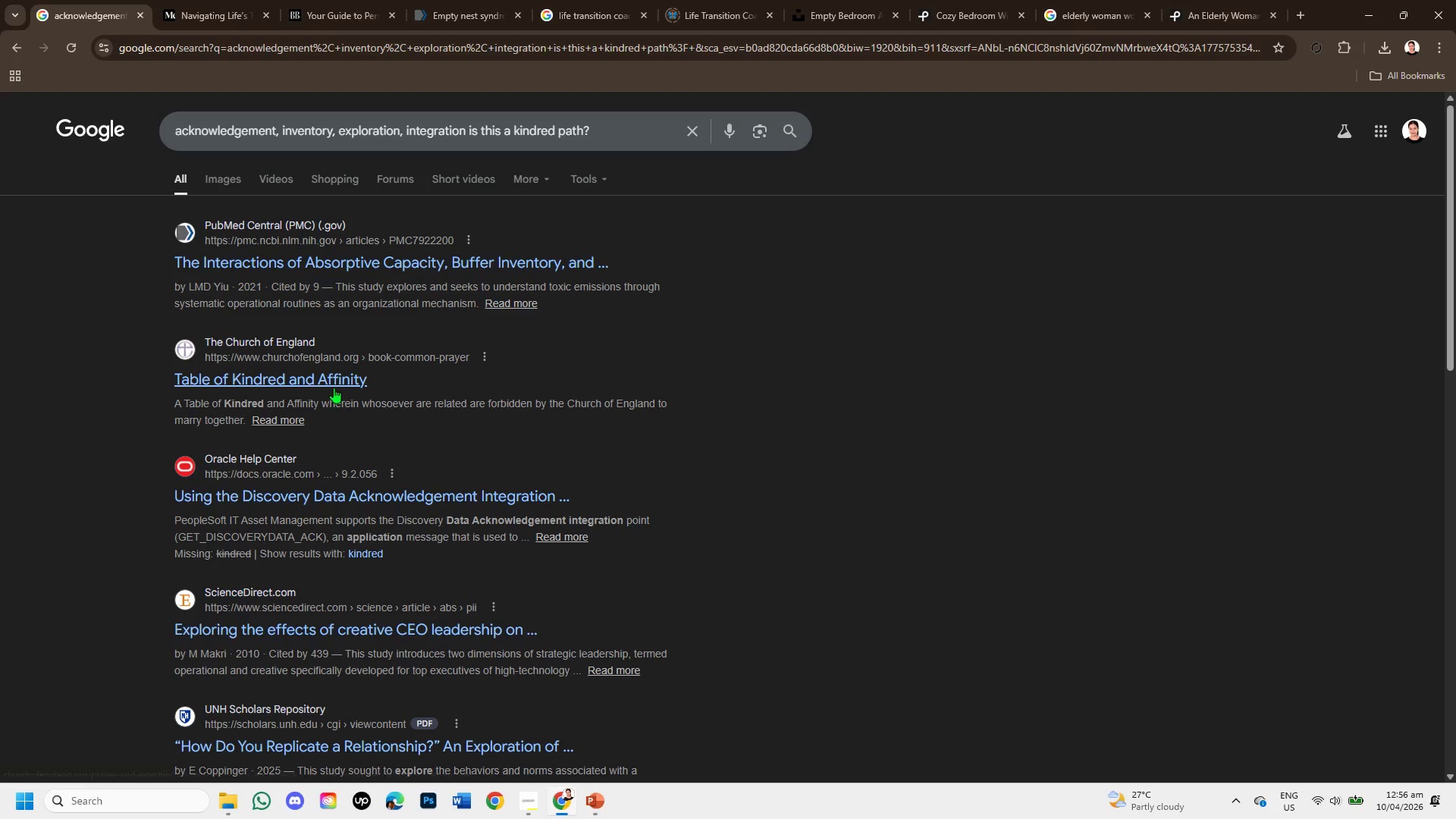 
wait(9.56)
 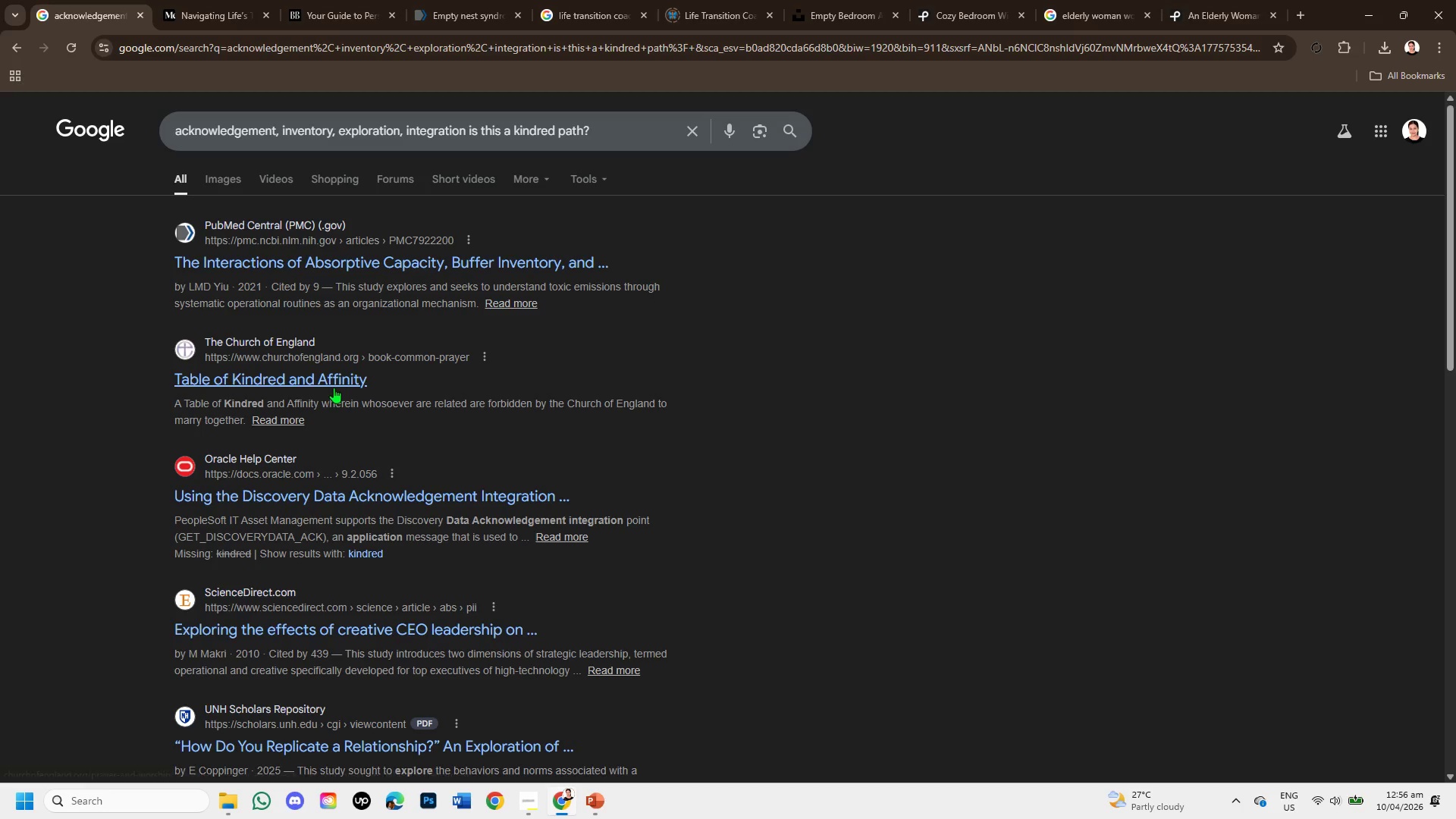 
scroll: coordinate [374, 565], scroll_direction: down, amount: 1.0
 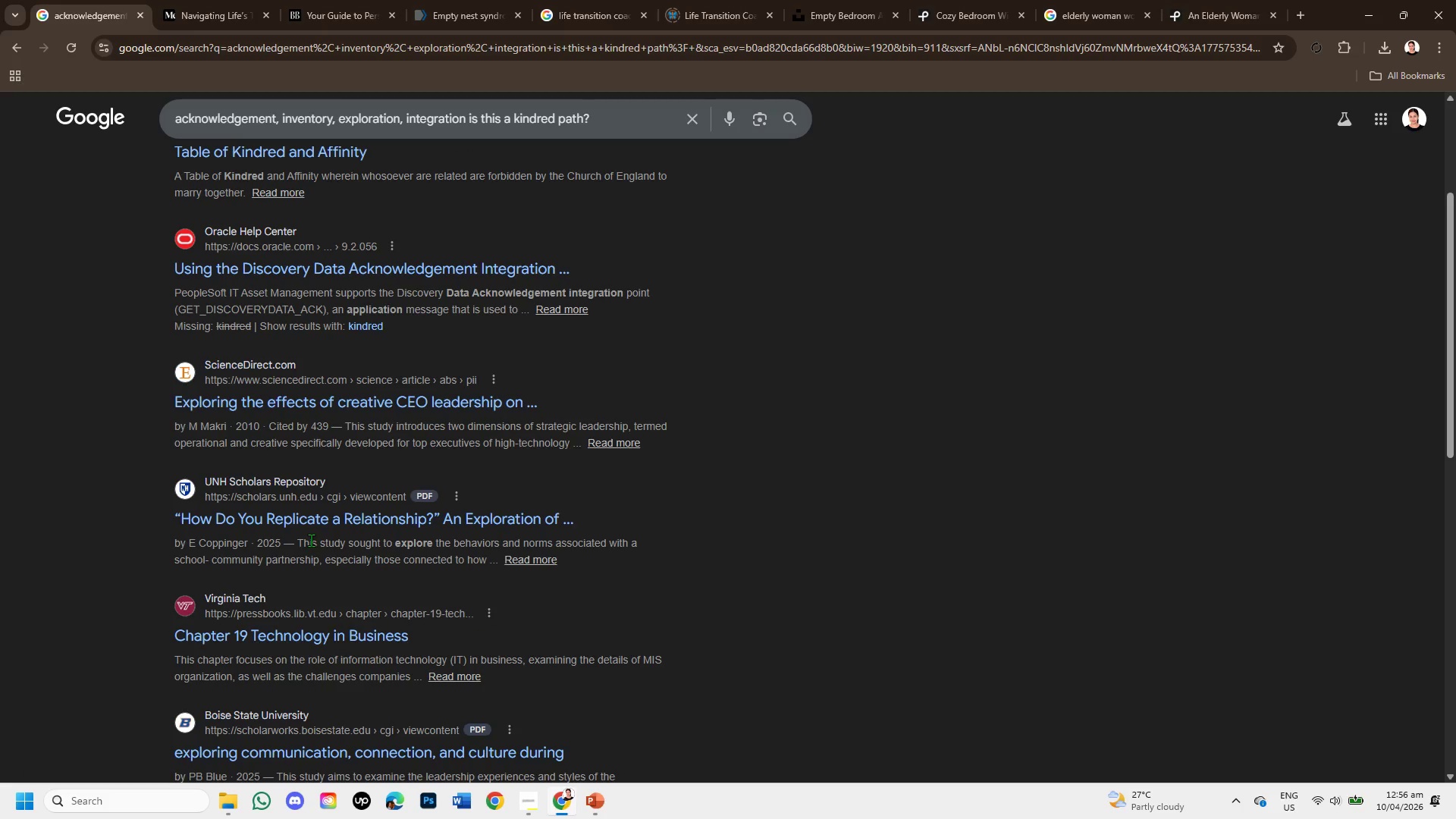 
scroll: coordinate [377, 468], scroll_direction: up, amount: 2.0
 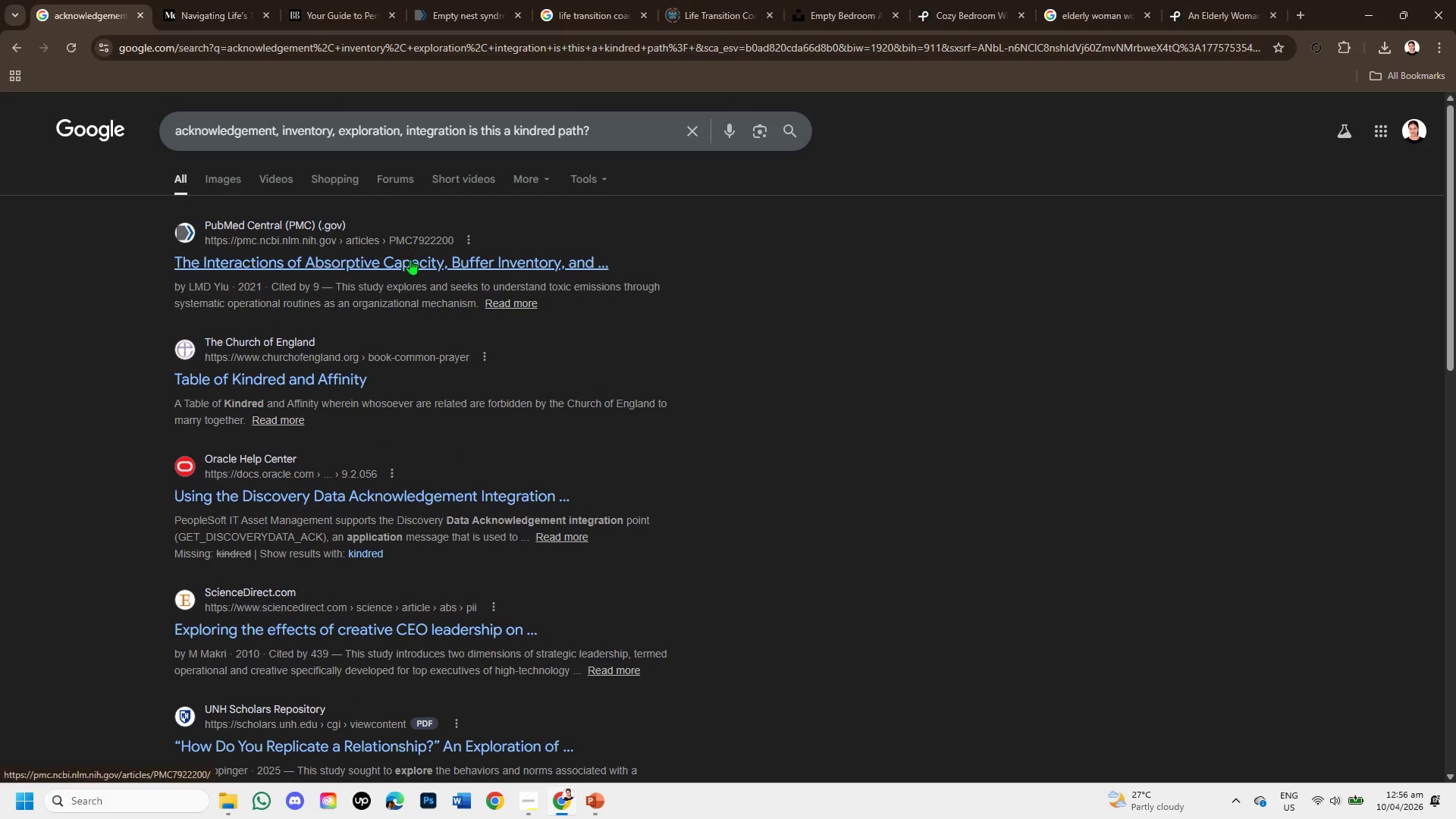 
right_click([410, 259])
 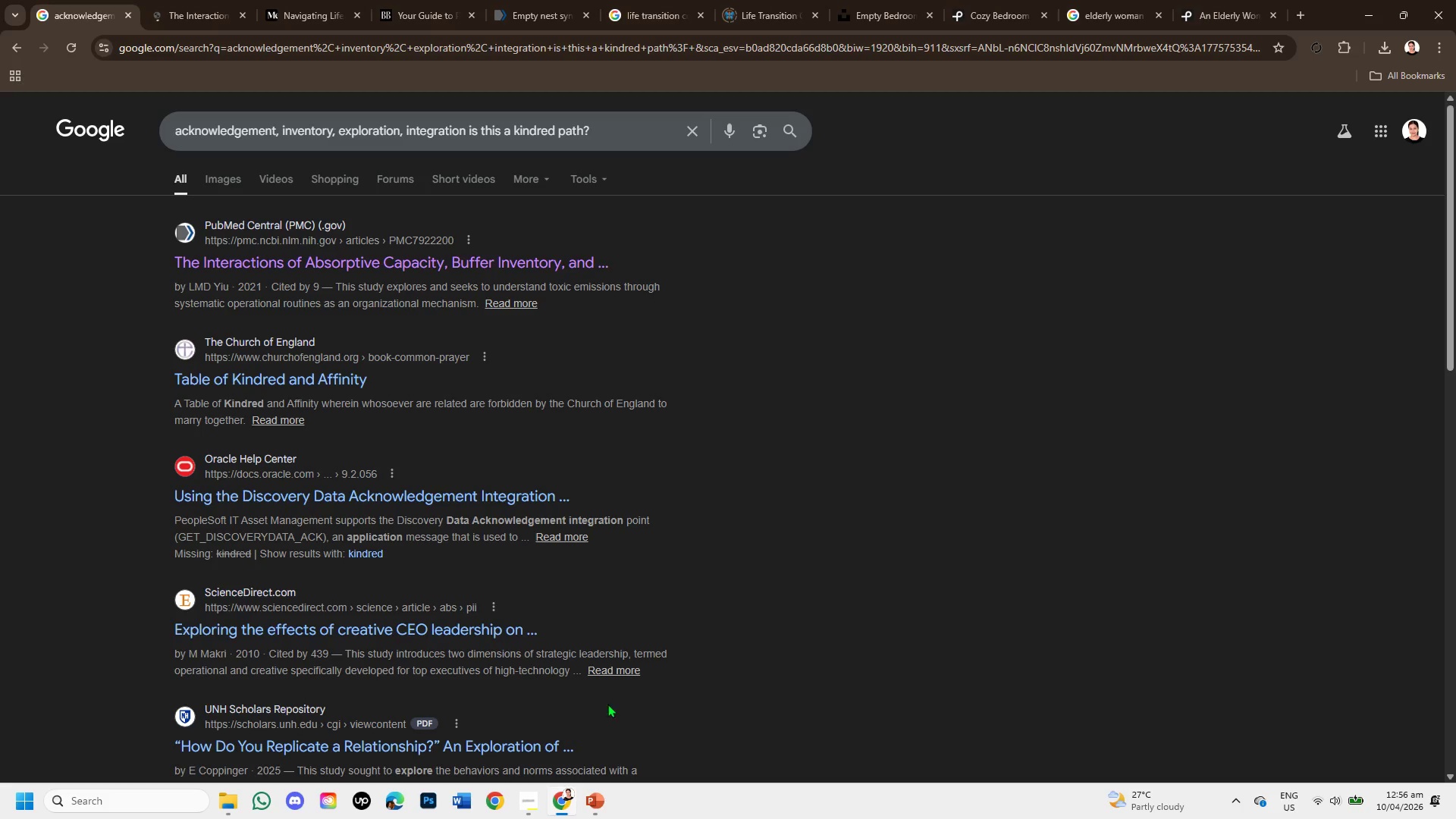 
left_click([522, 808])